 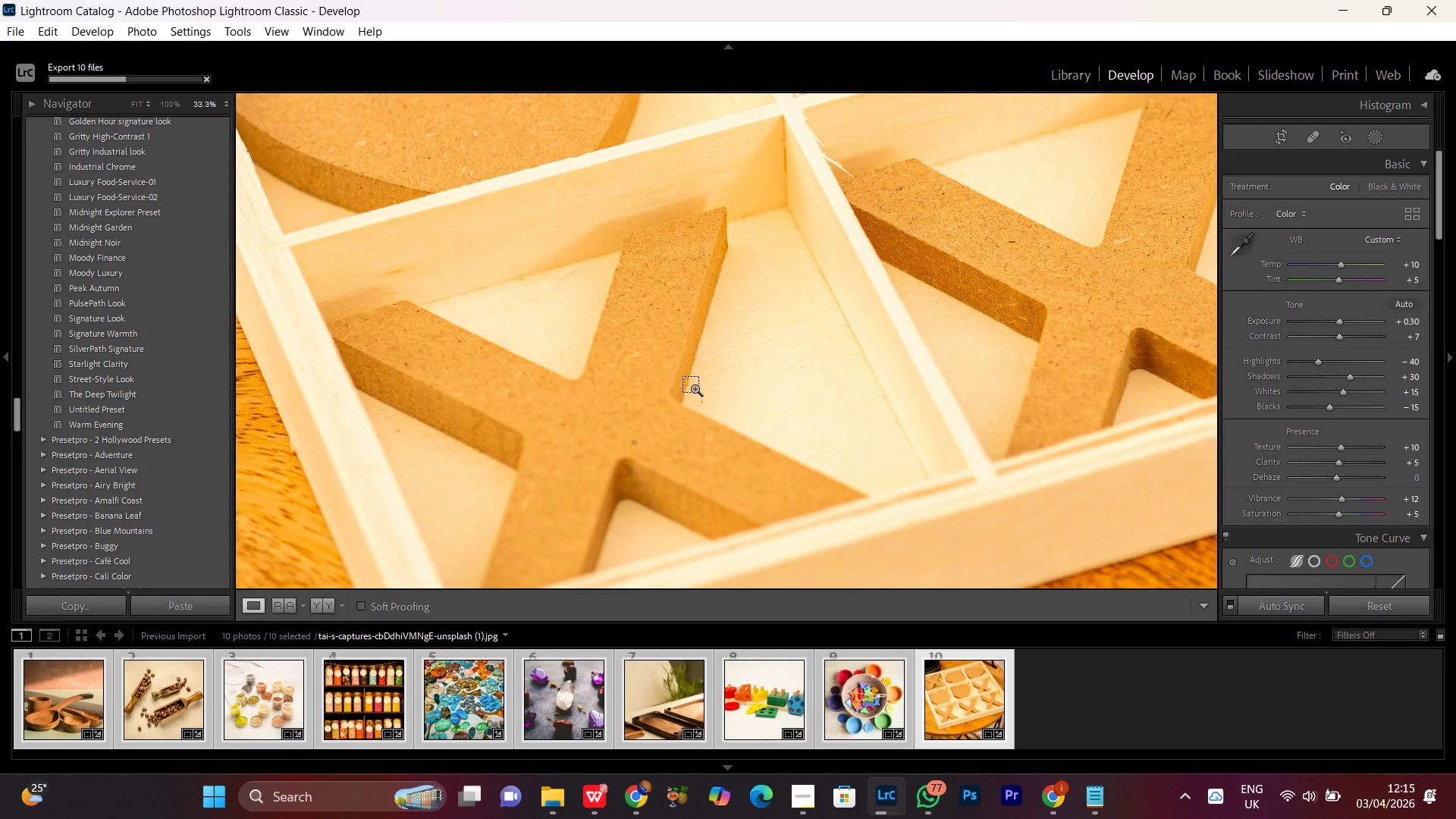 
left_click([701, 401])
 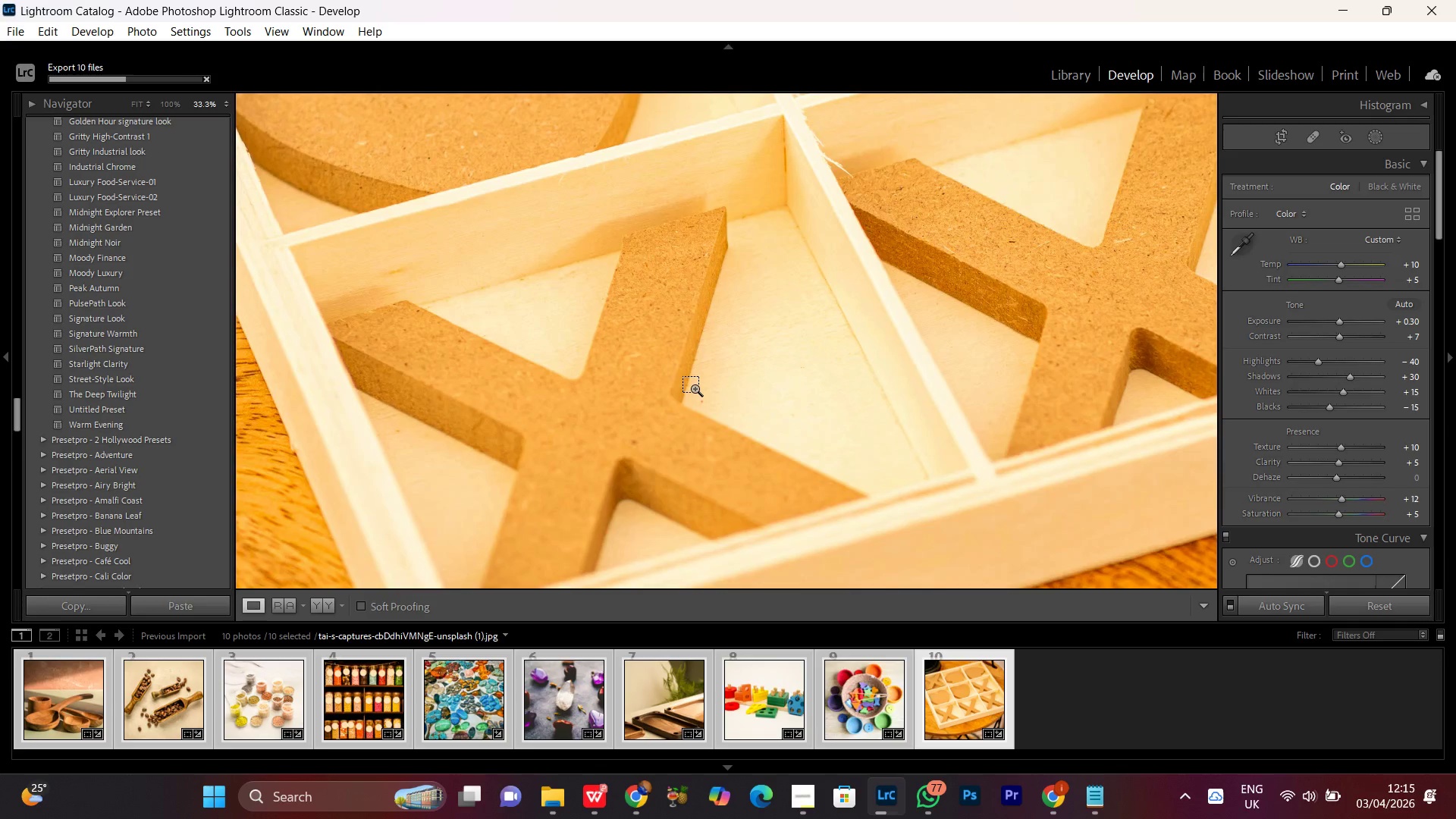 
double_click([701, 398])
 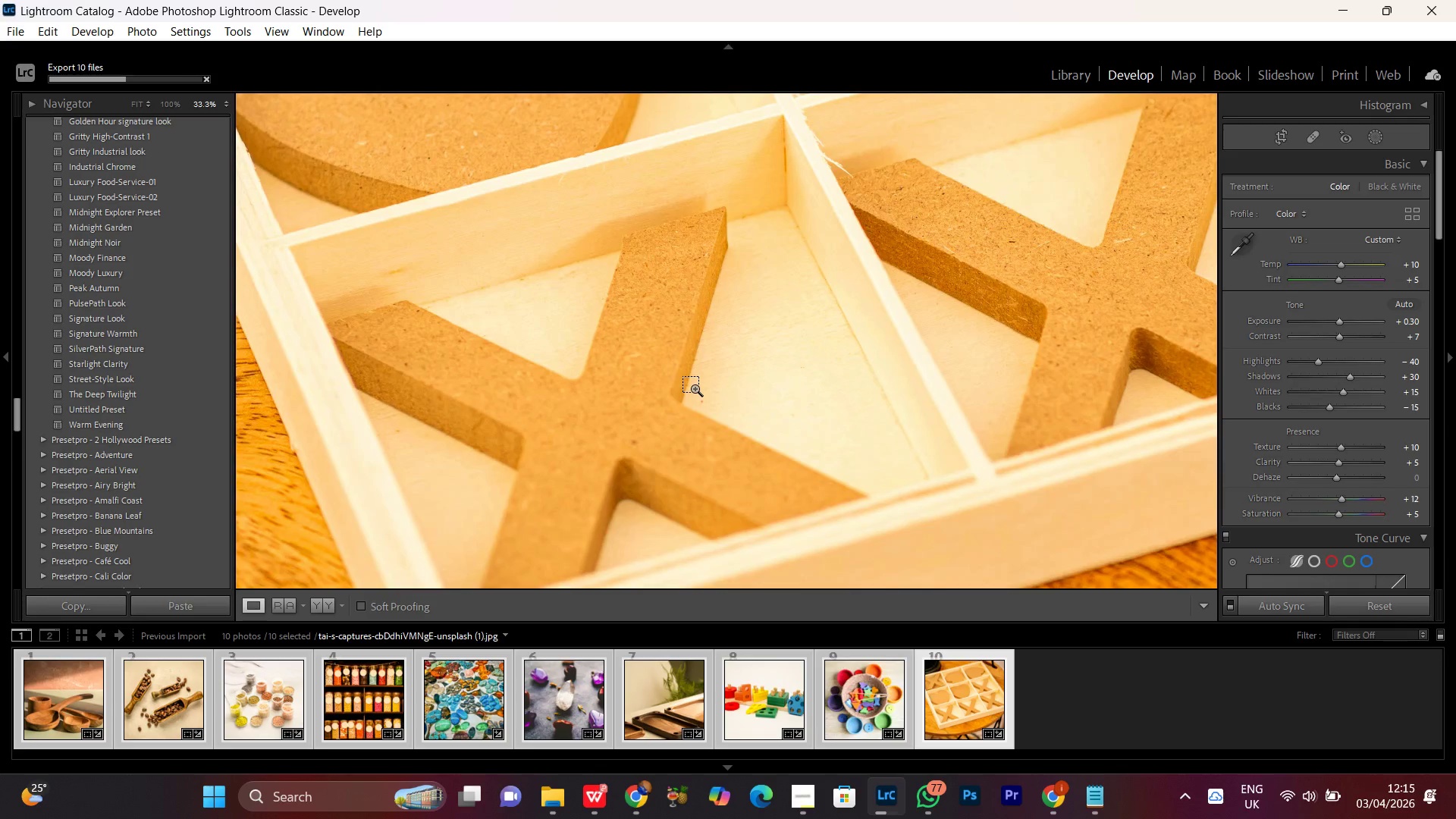 
triple_click([701, 398])
 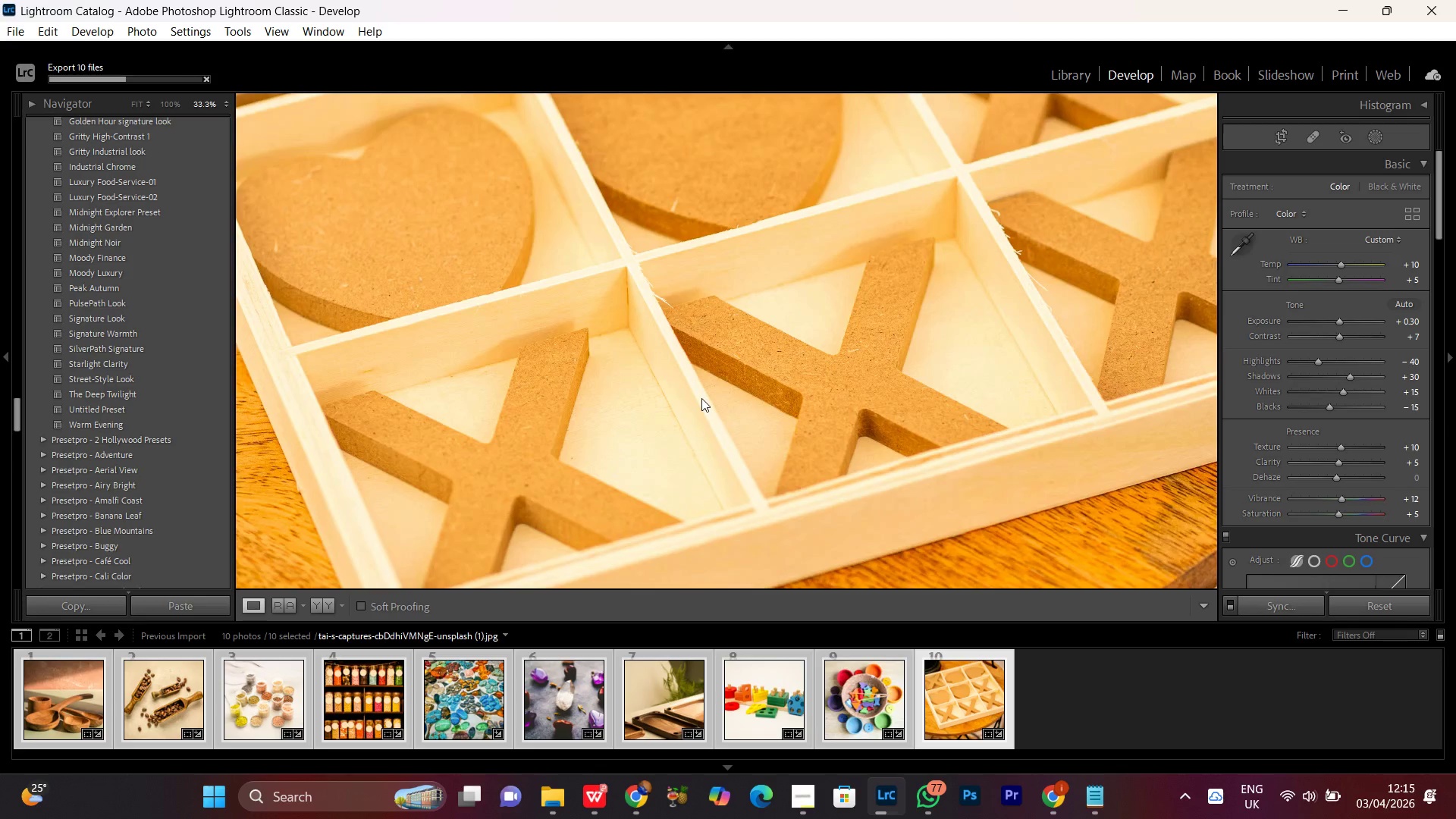 
triple_click([701, 398])
 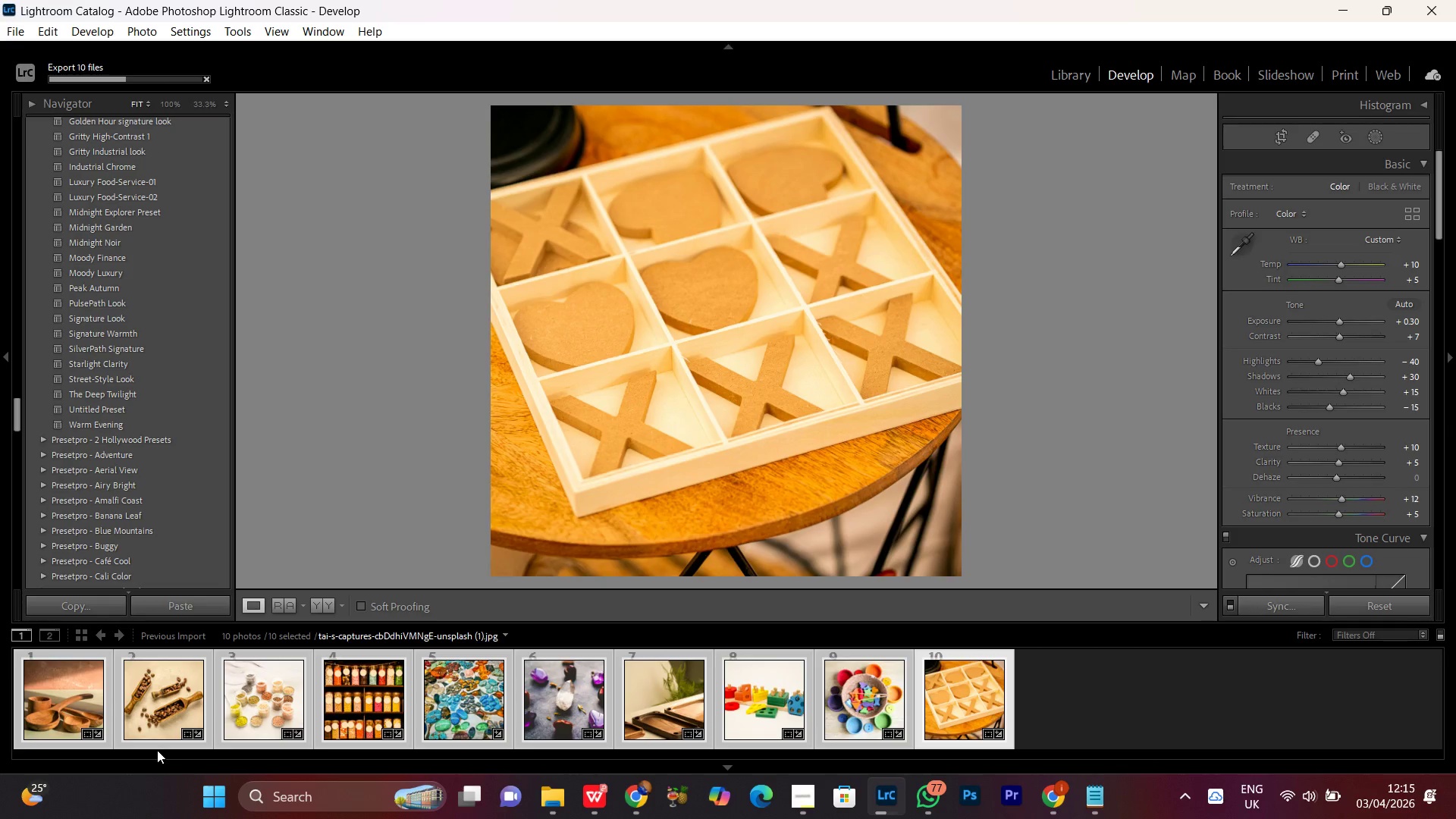 
left_click([312, 801])
 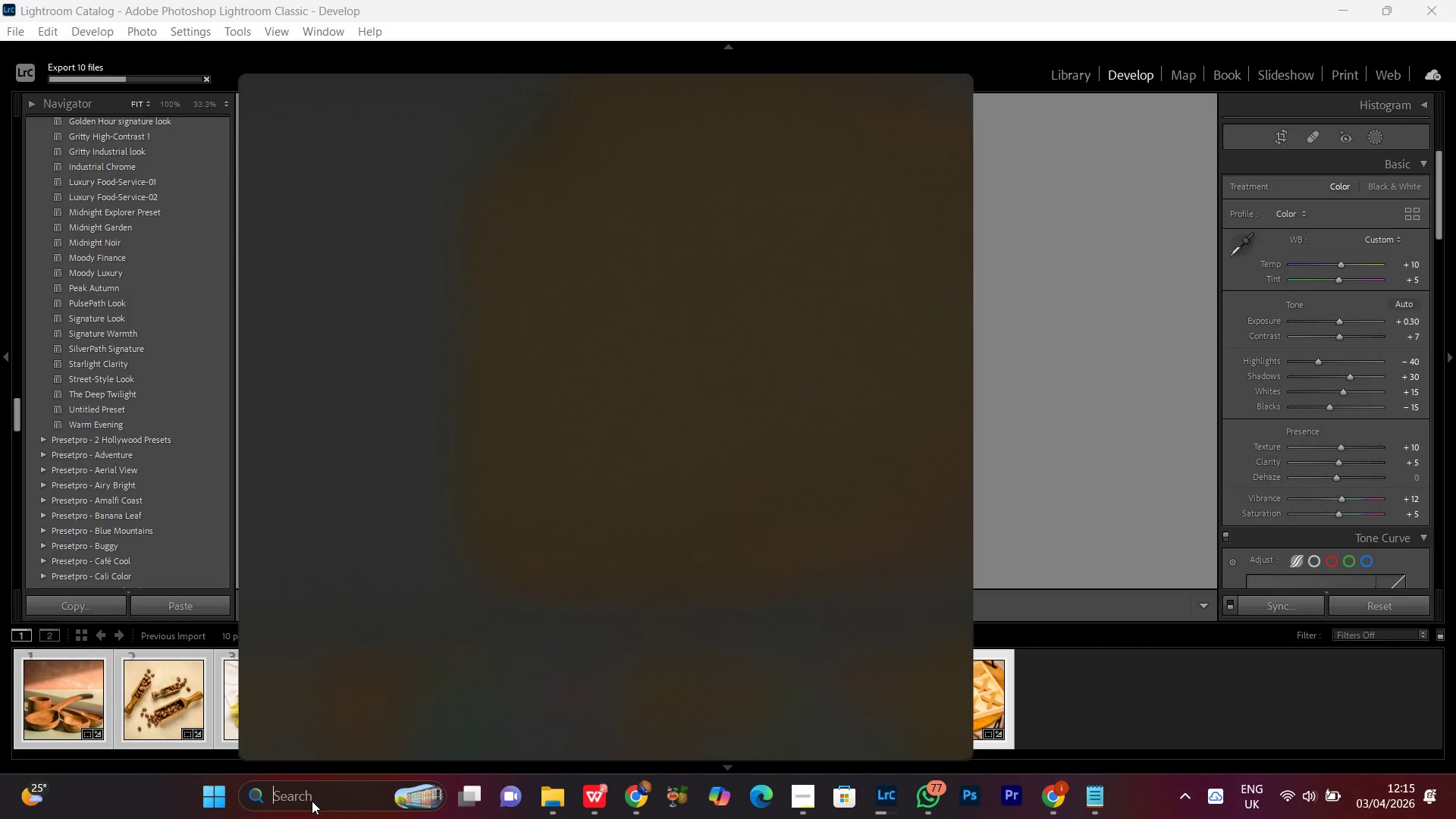 
type(calcu)
 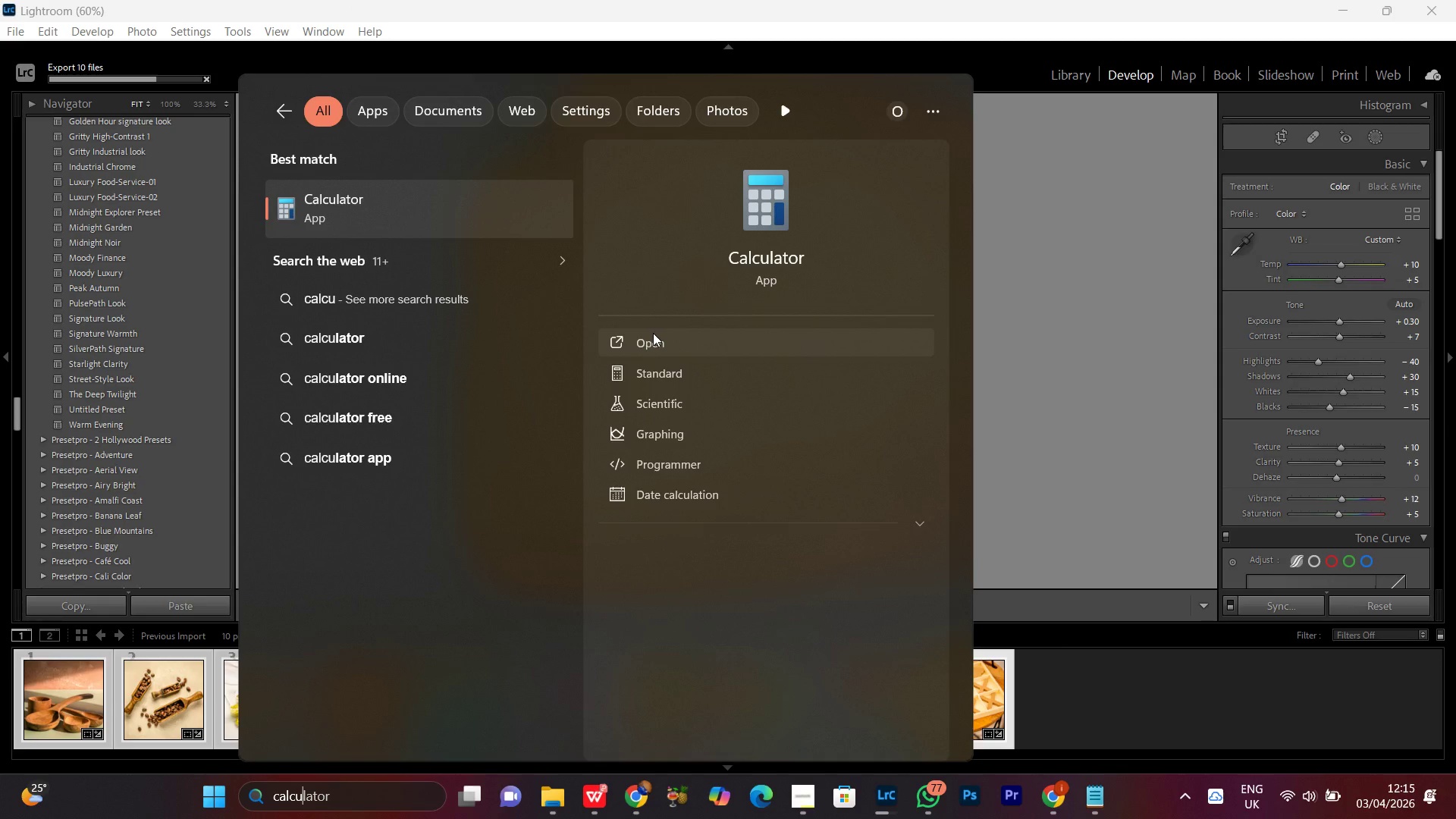 
wait(8.52)
 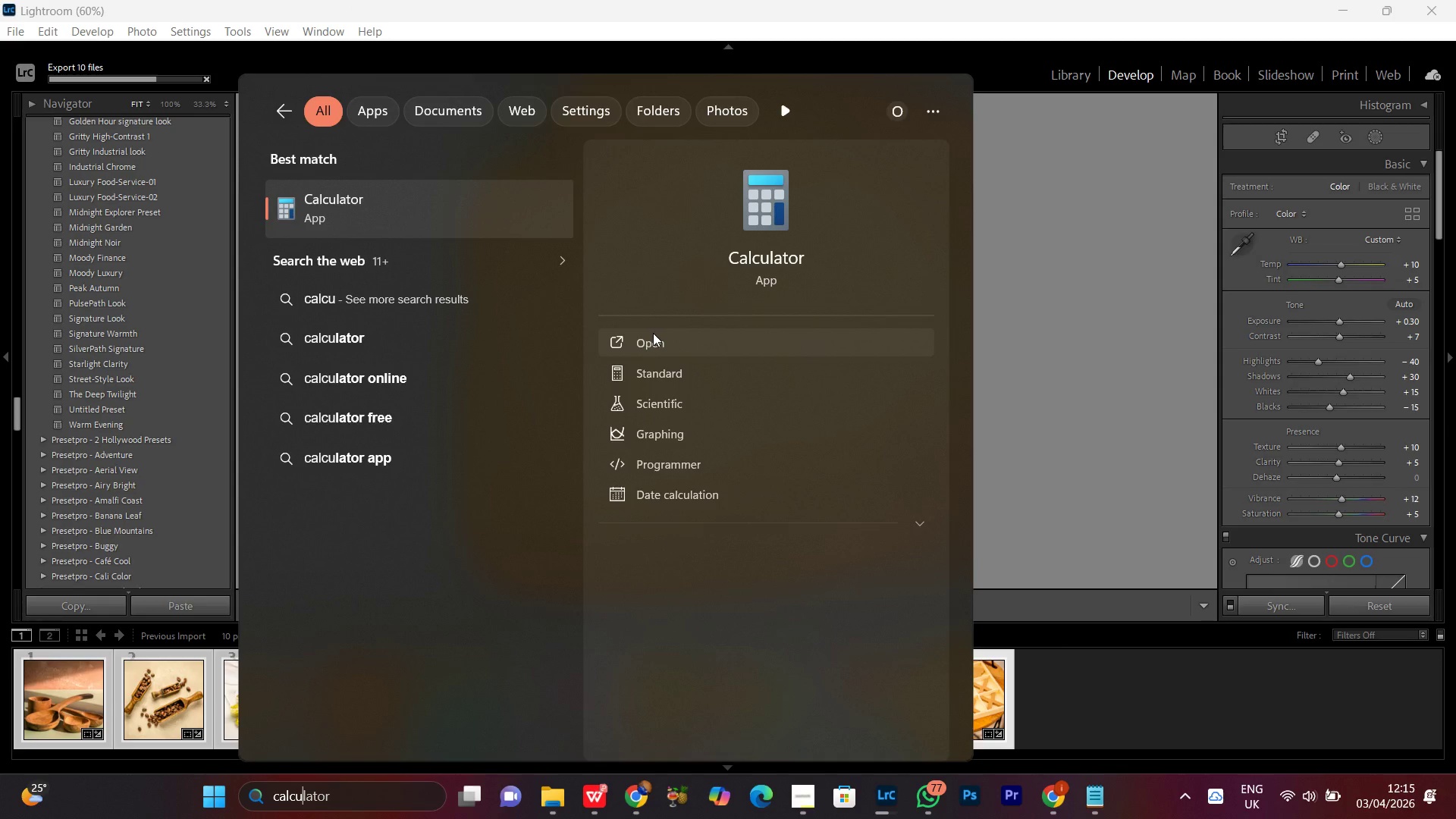 
double_click([675, 543])
 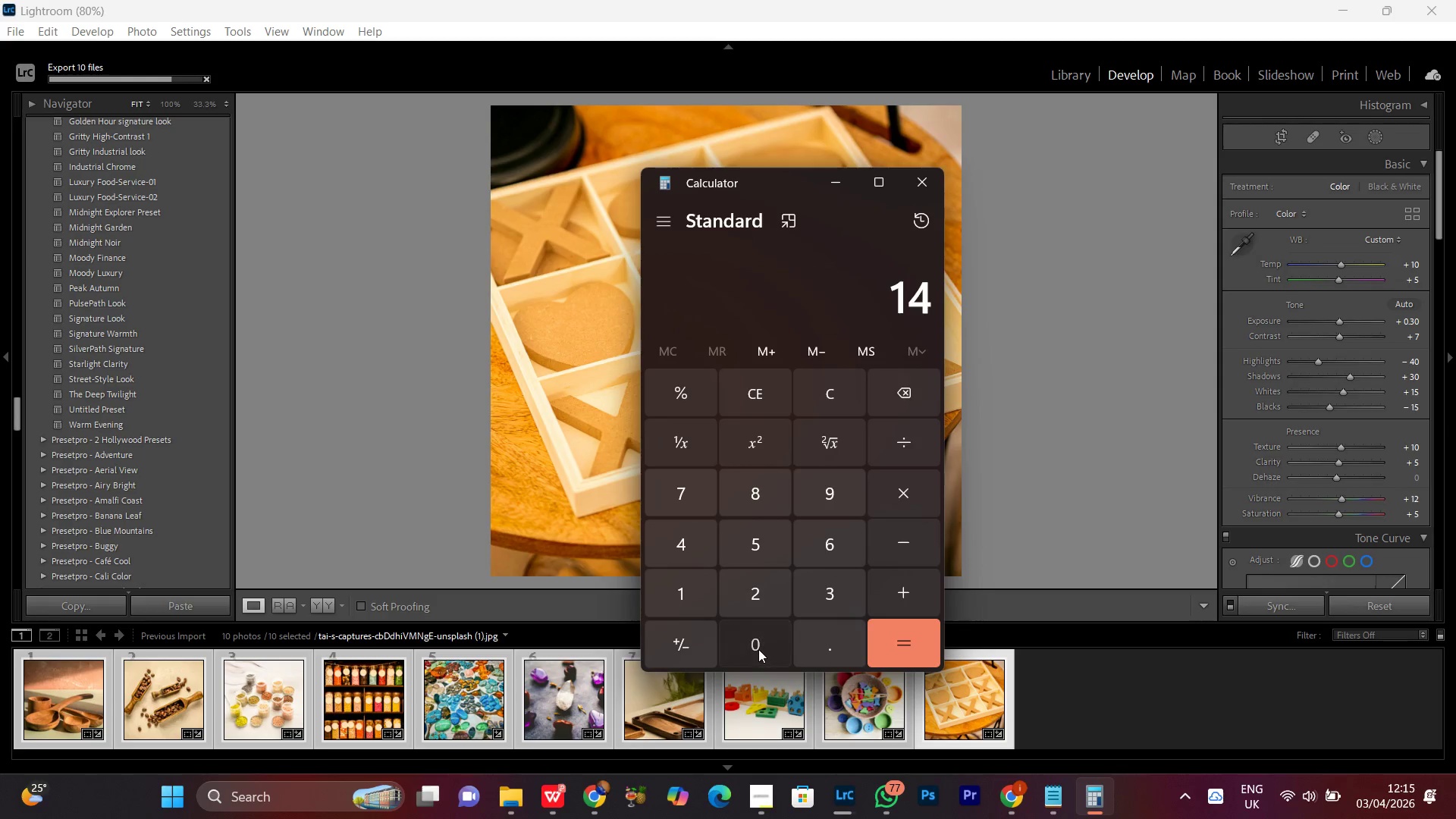 
double_click([758, 649])
 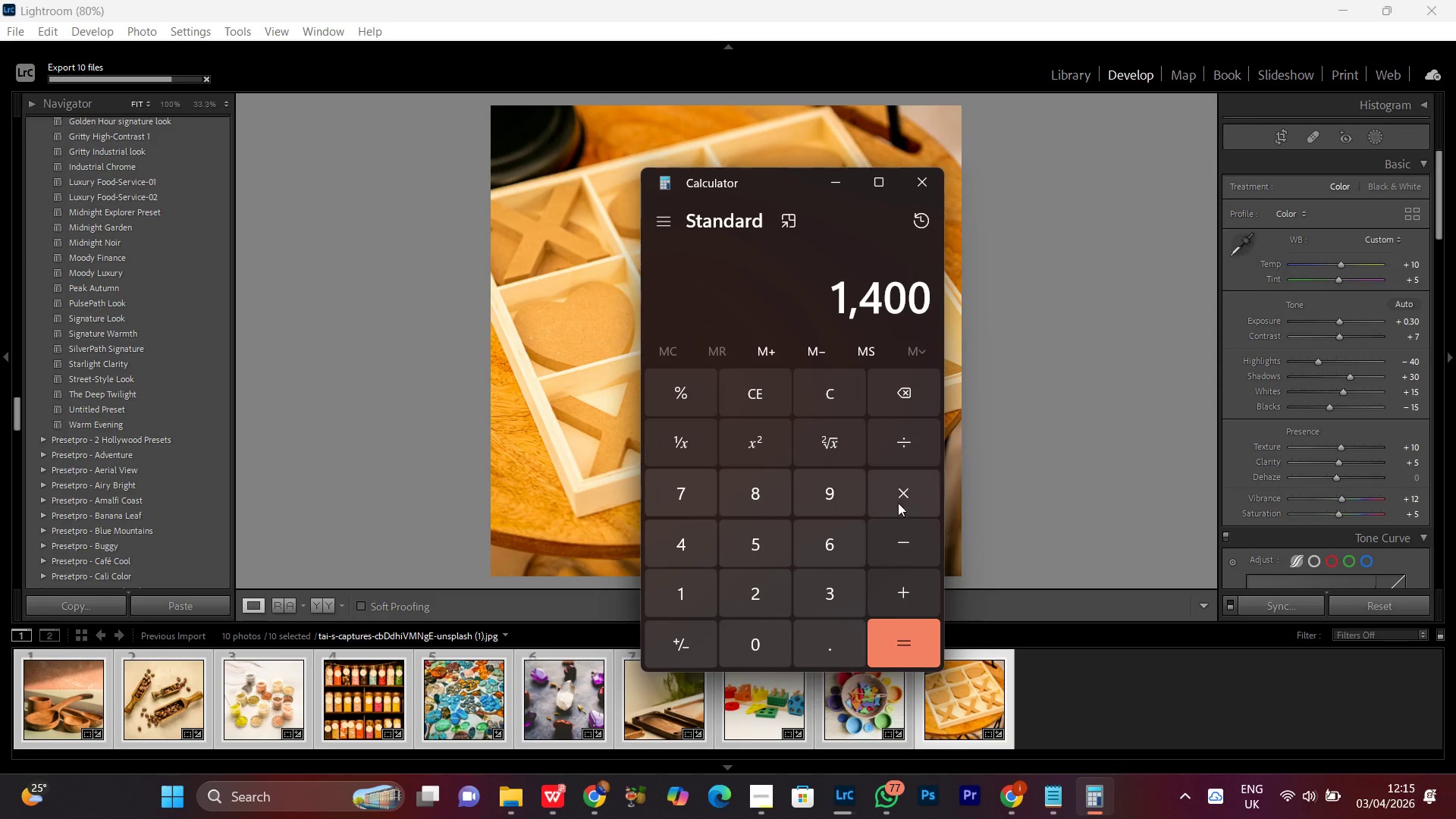 
left_click([907, 482])
 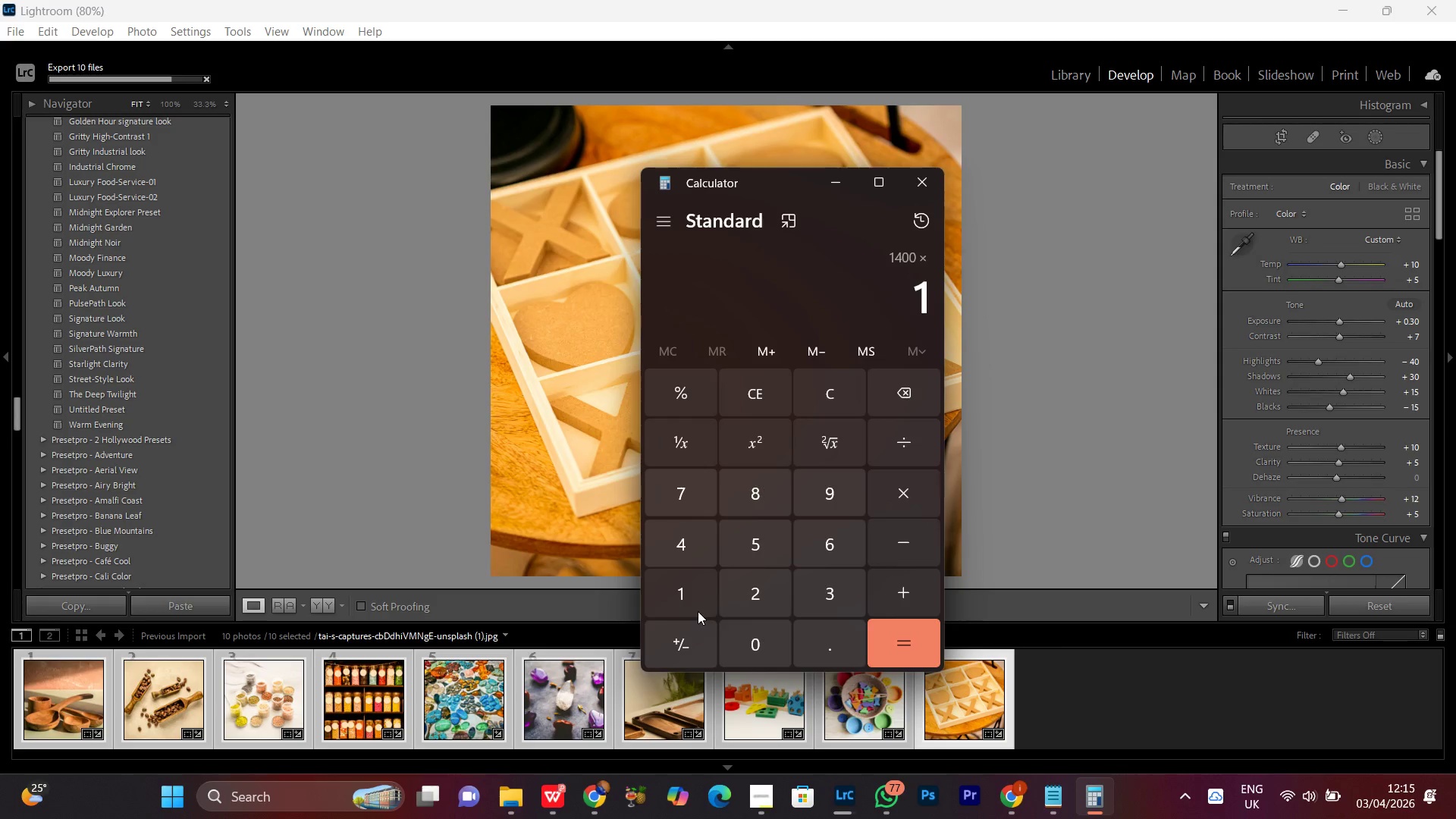 
double_click([743, 648])
 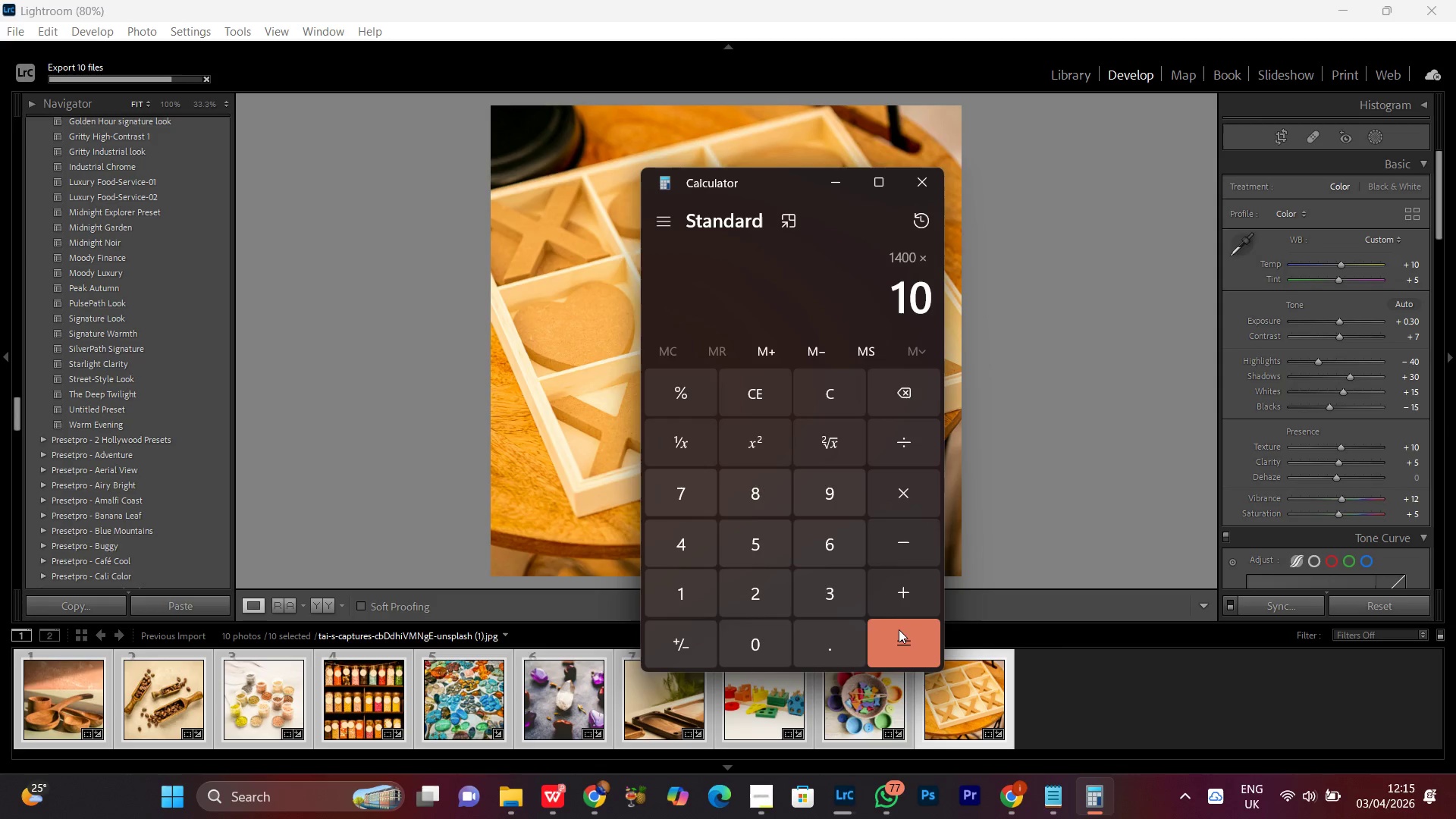 
left_click([899, 631])
 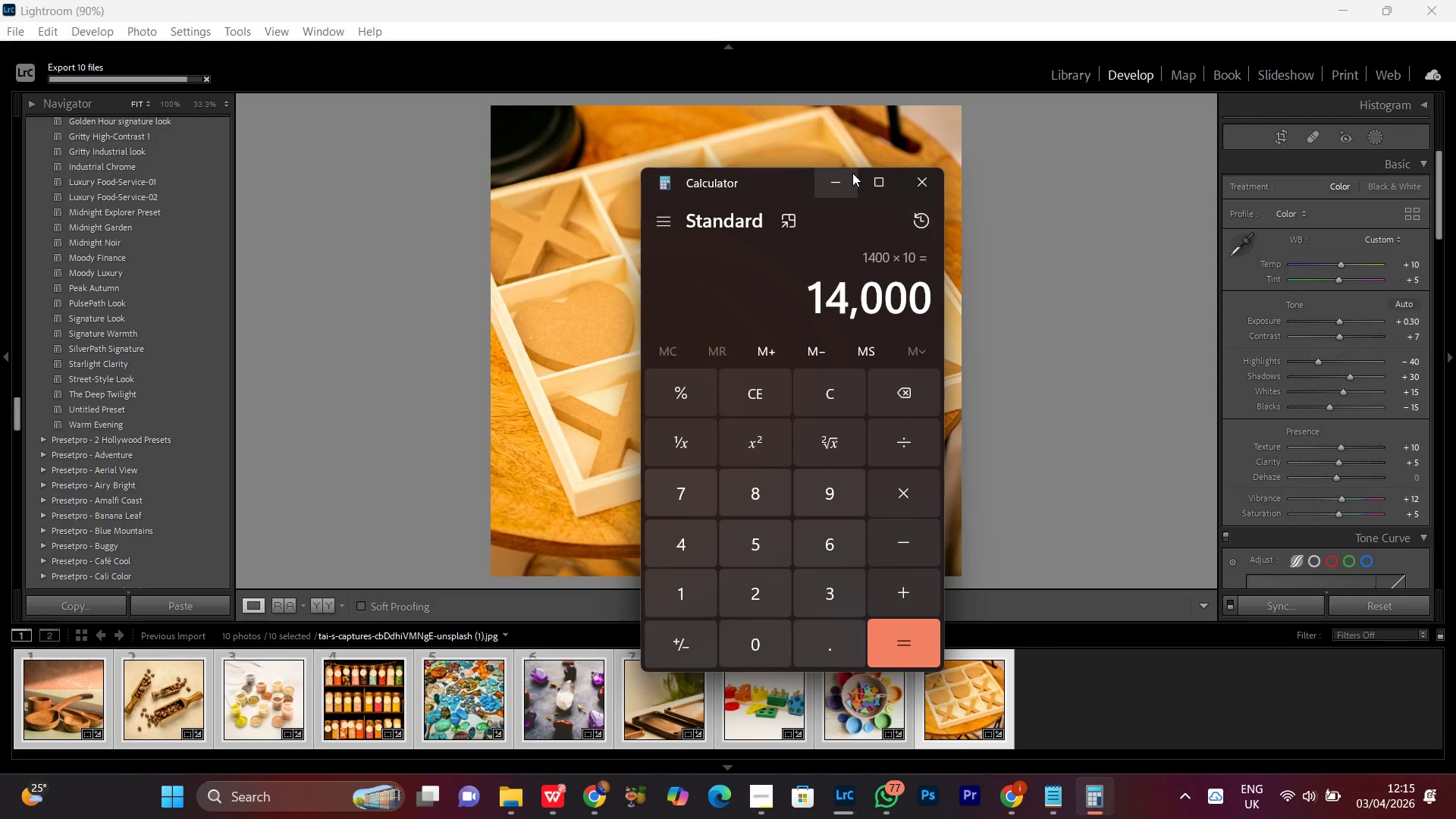 
left_click([839, 177])
 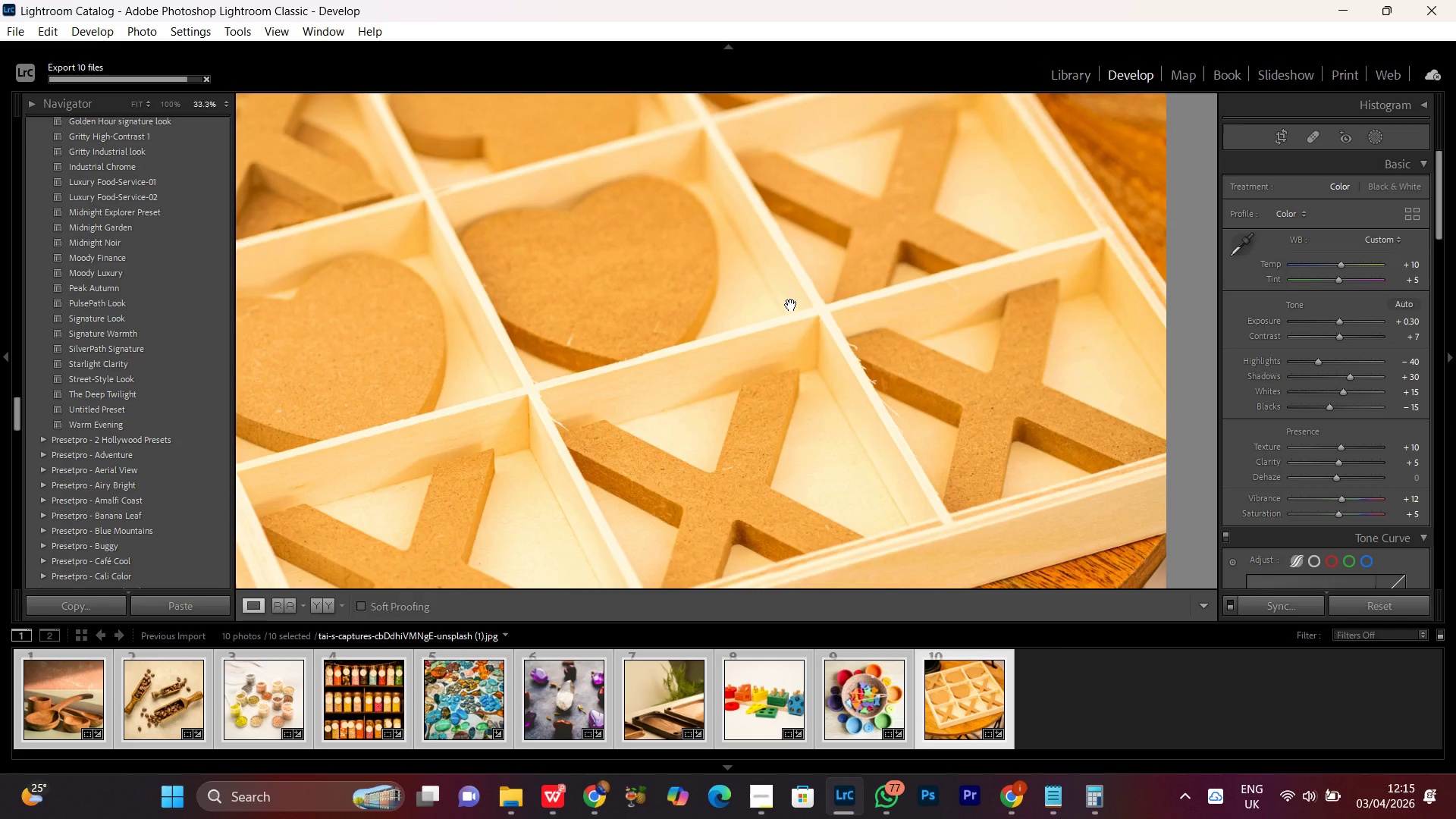 
double_click([791, 305])
 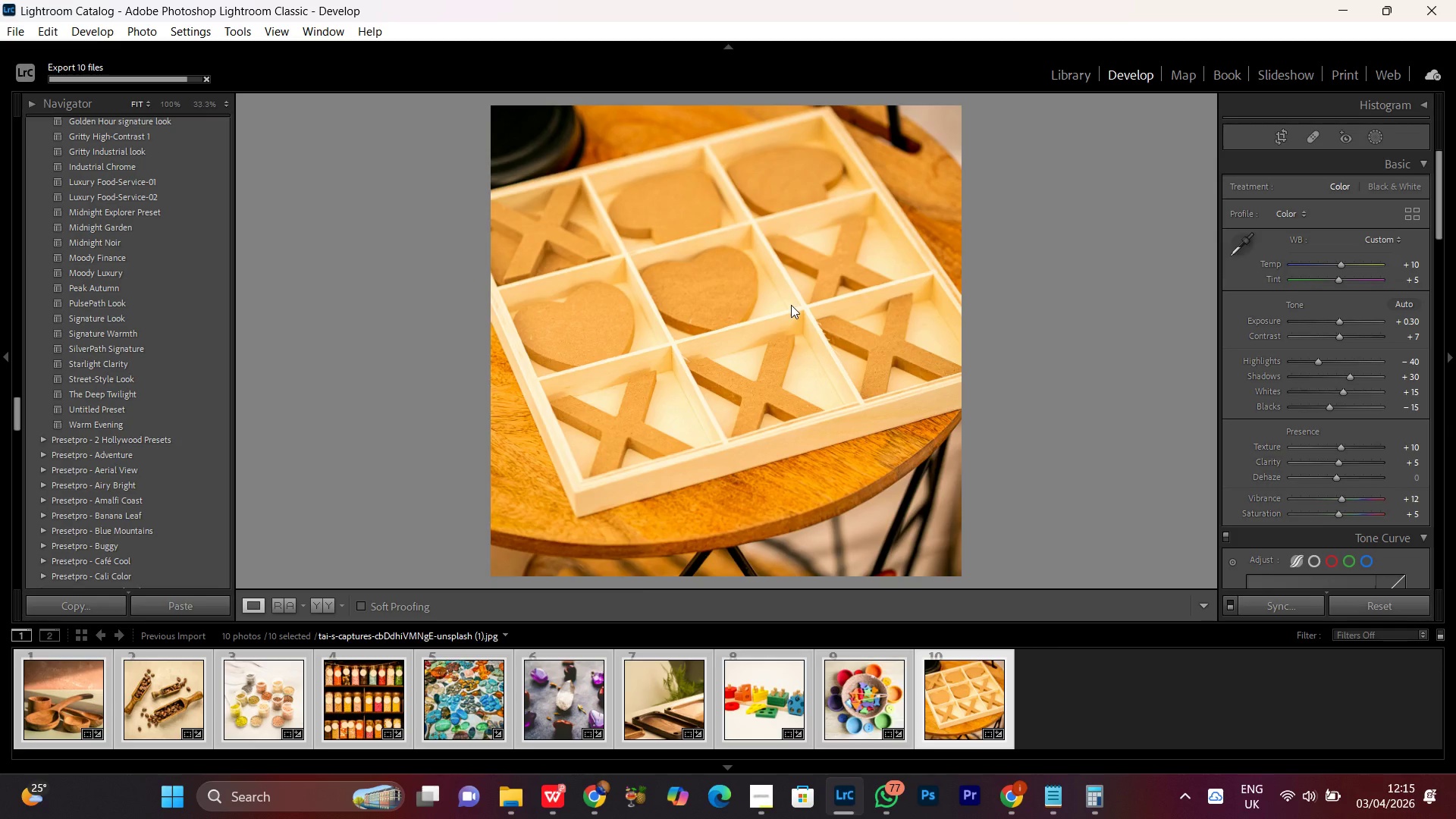 
triple_click([791, 305])
 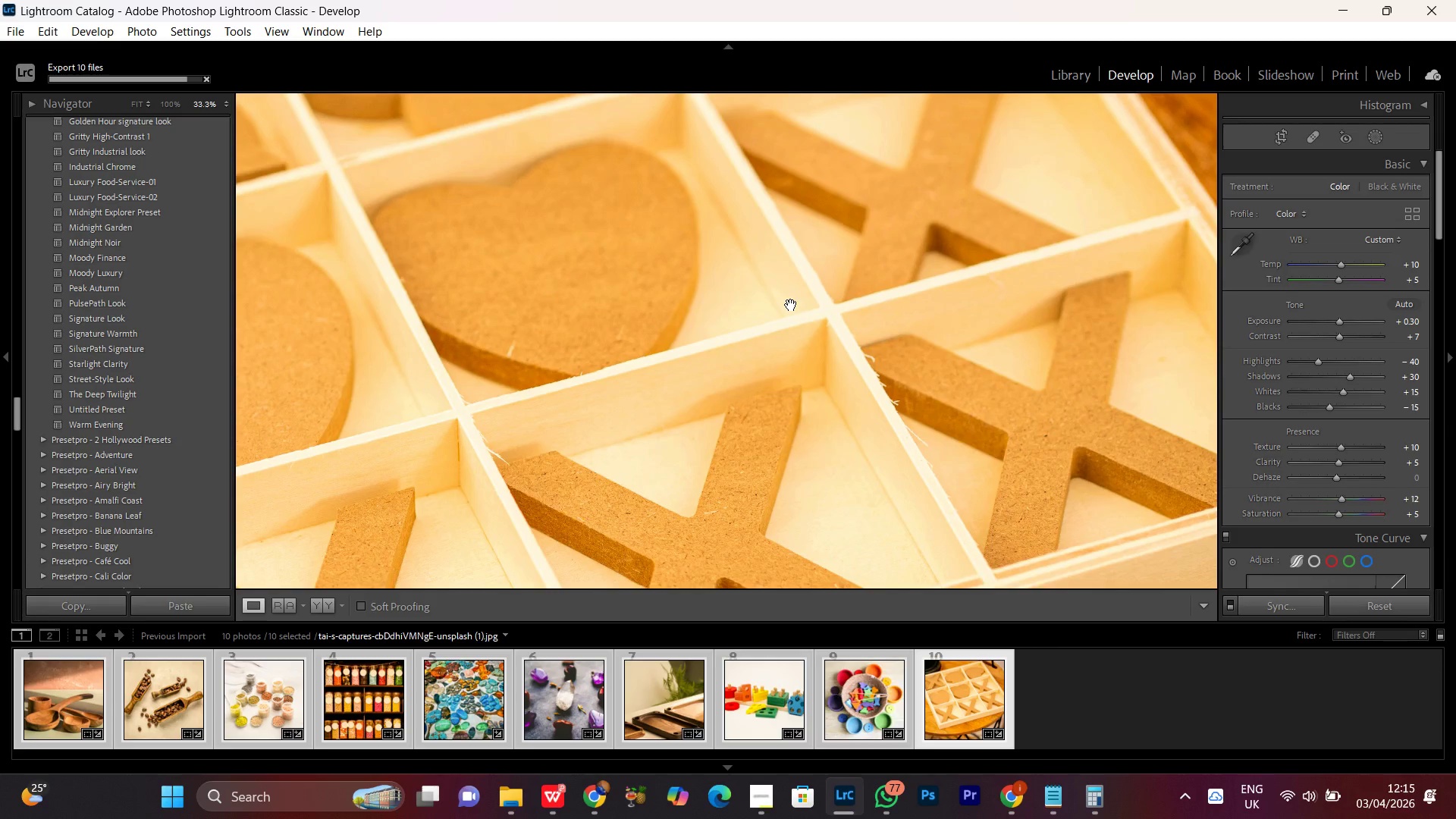 
triple_click([791, 305])
 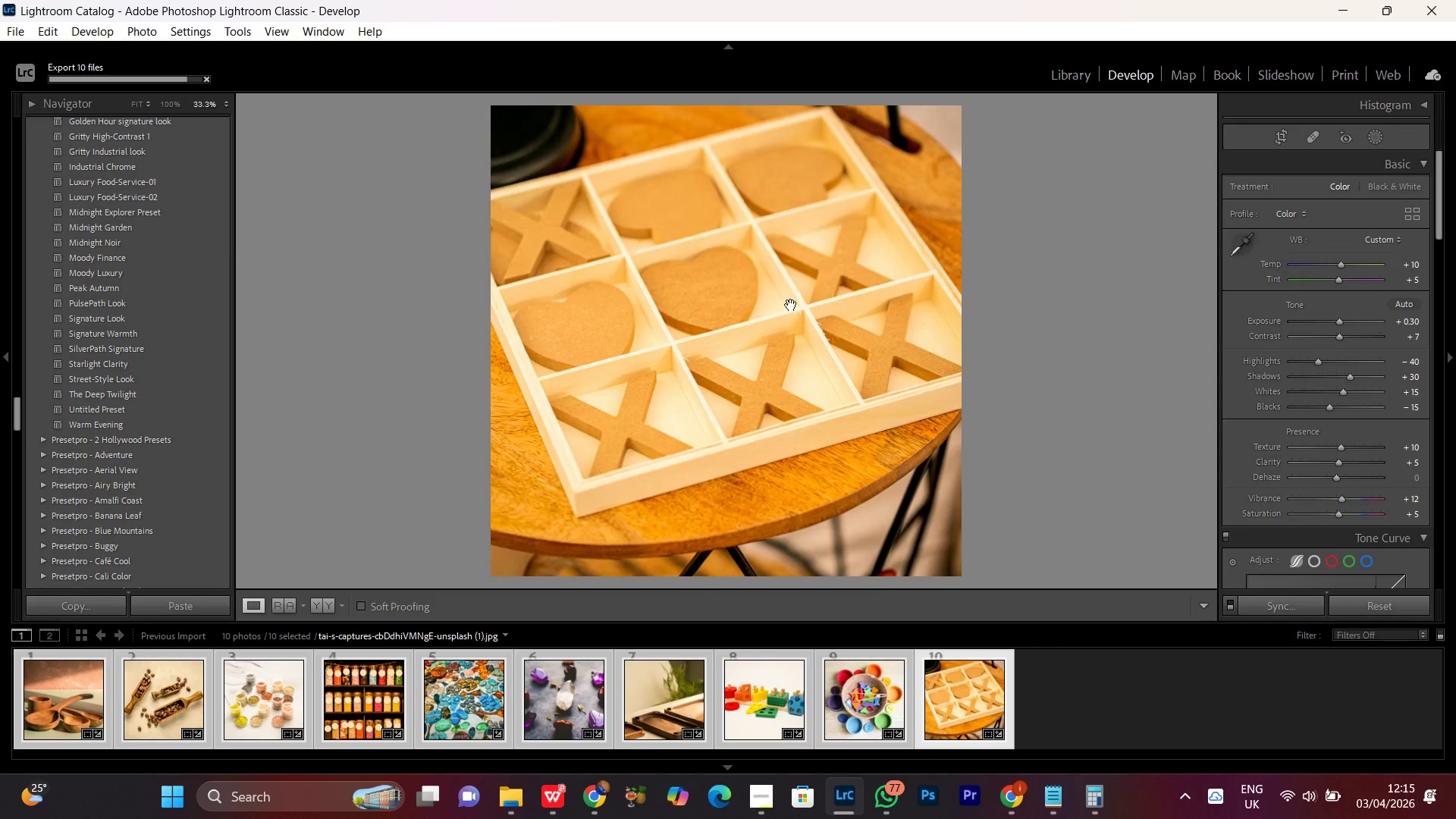 
double_click([791, 305])
 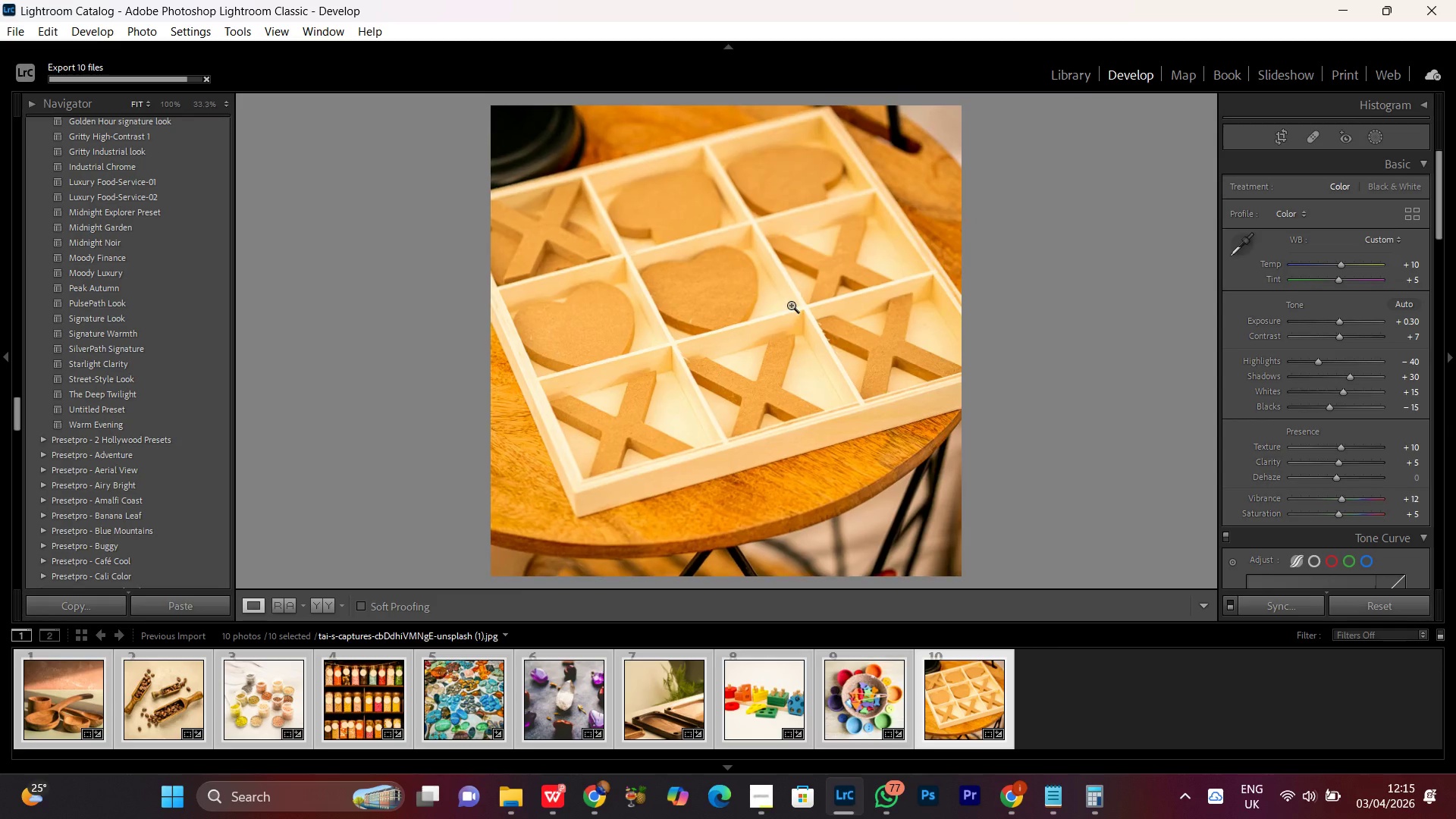 
double_click([791, 305])
 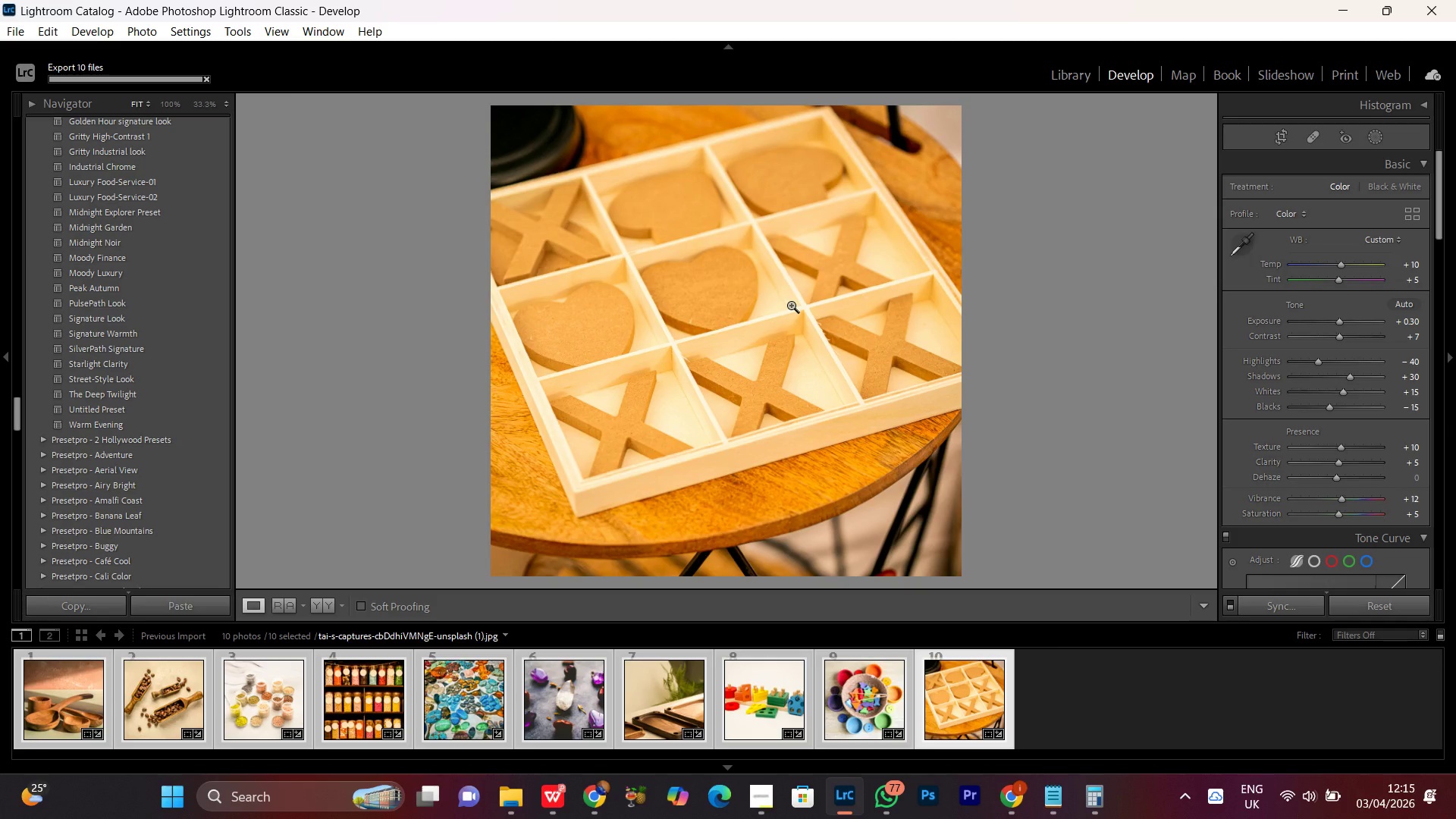 
double_click([739, 328])
 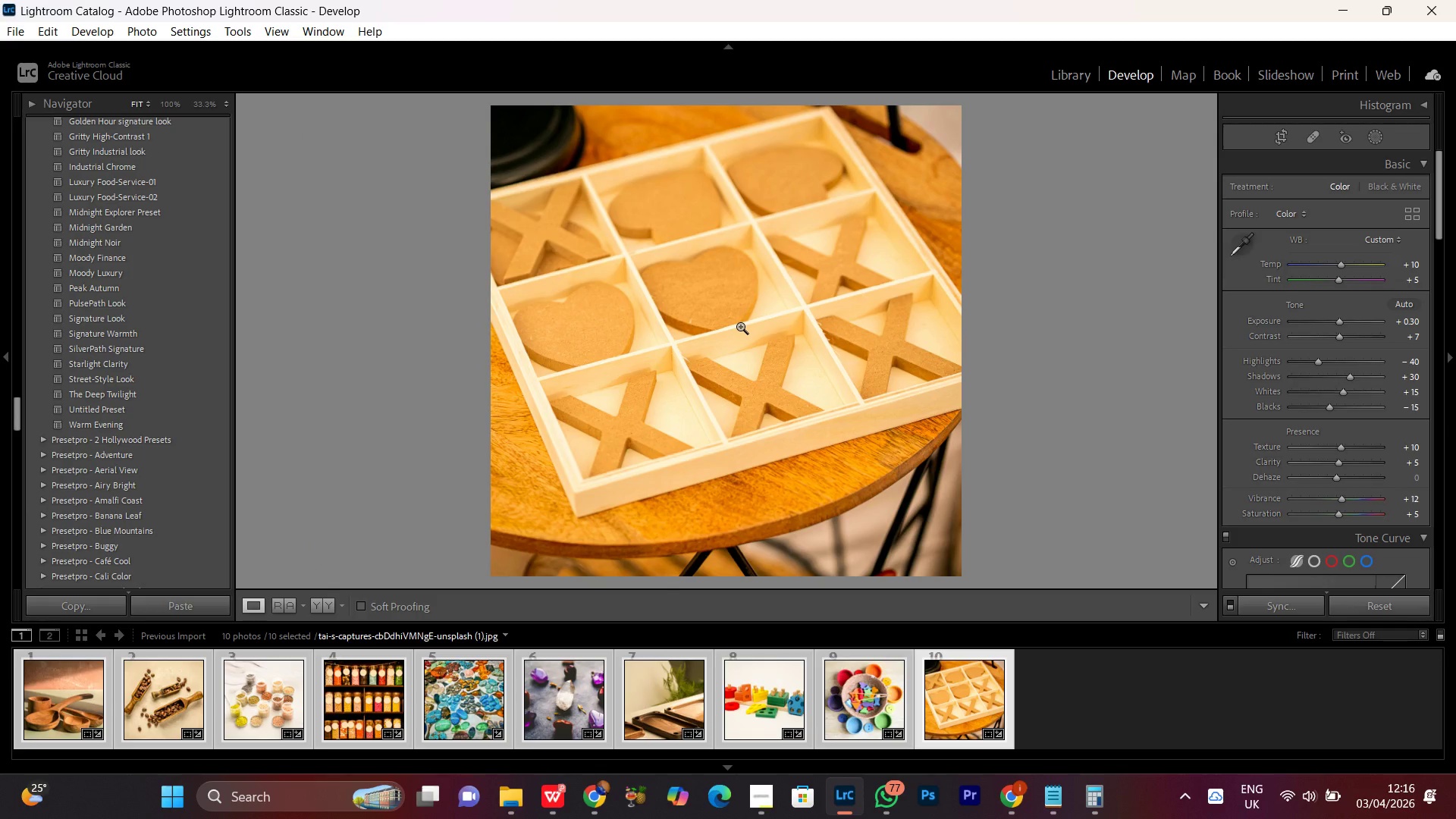 
wait(6.72)
 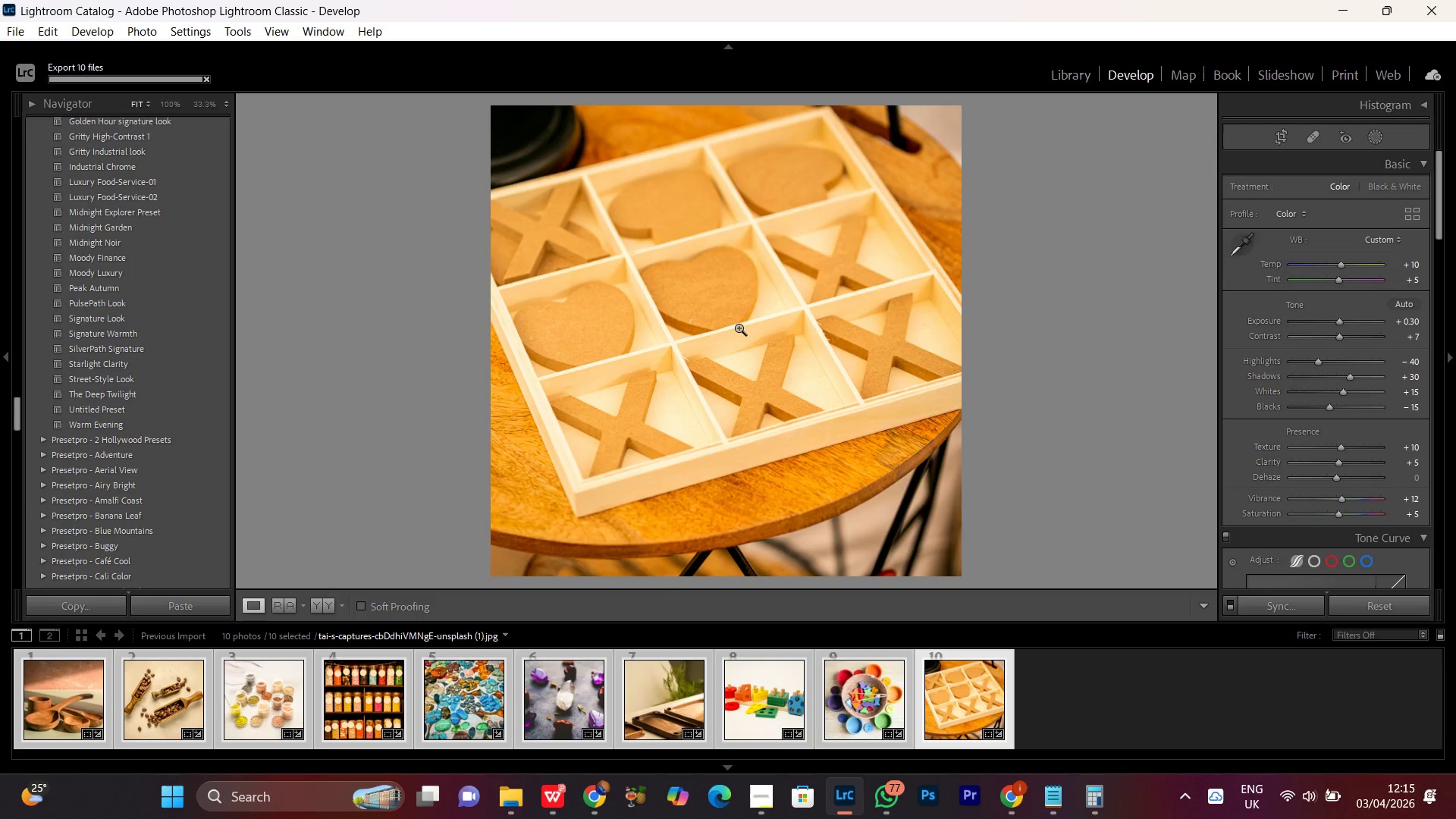 
double_click([730, 302])
 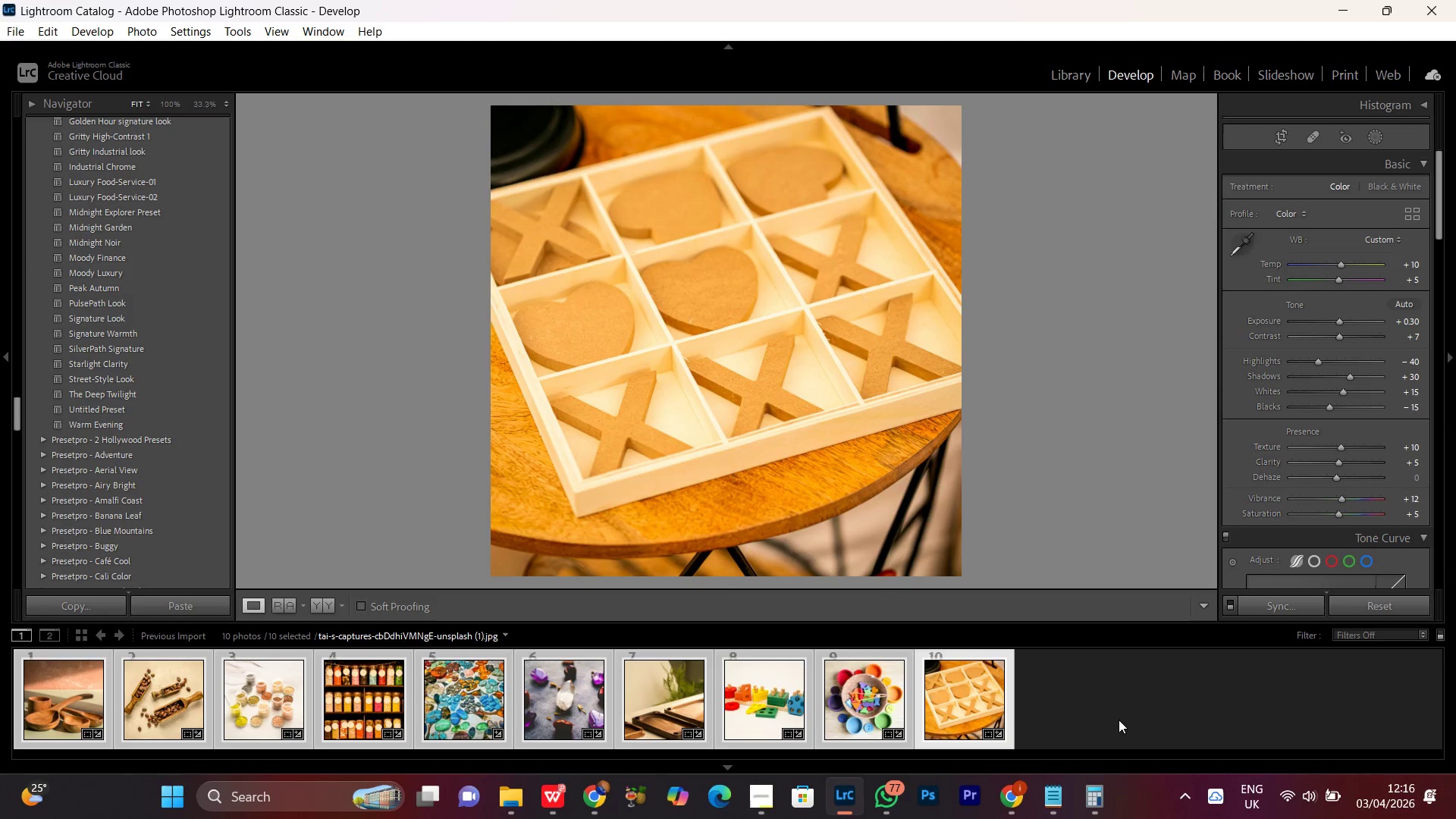 
left_click([1116, 711])
 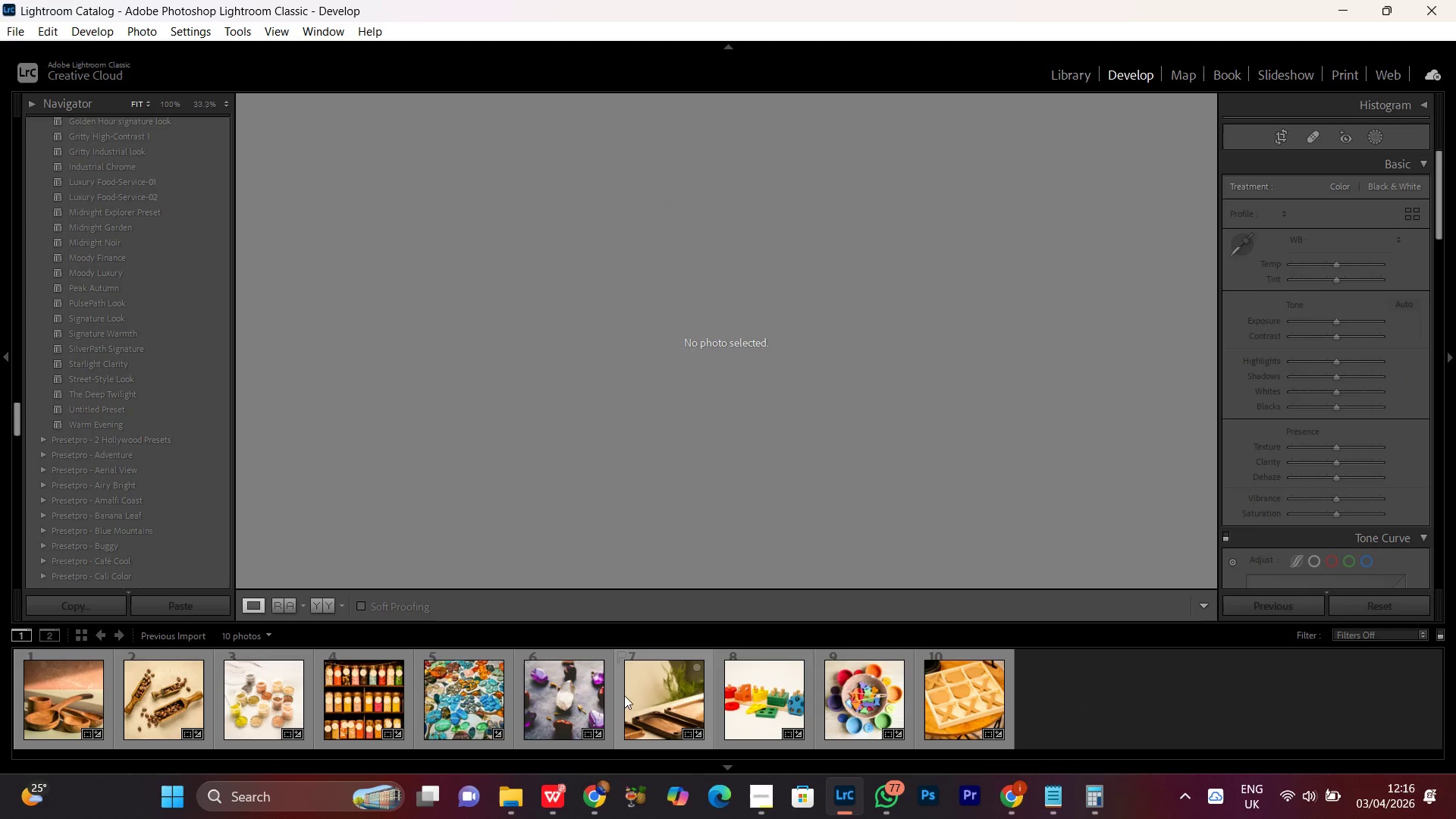 
double_click([645, 707])
 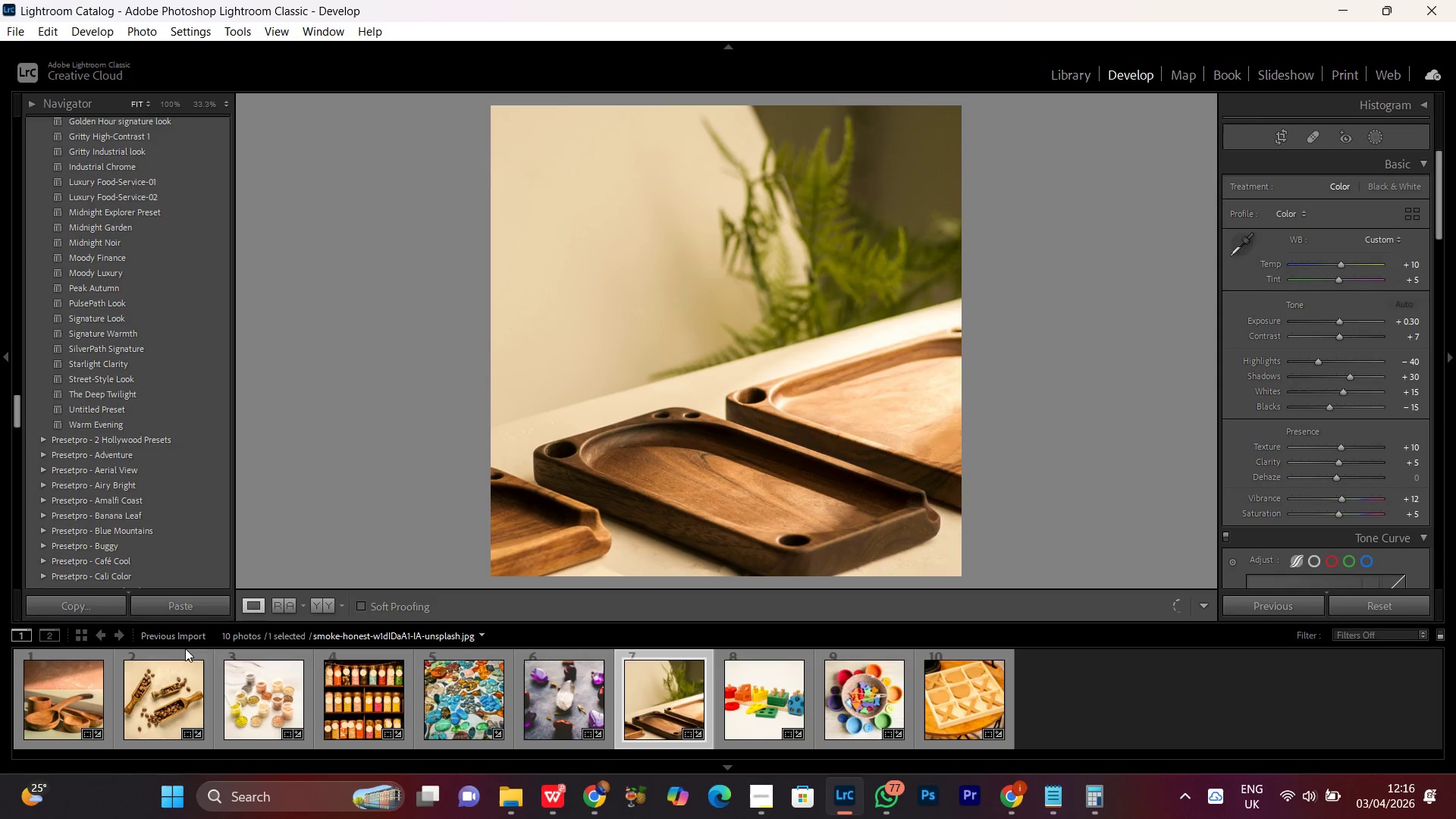 
double_click([54, 709])
 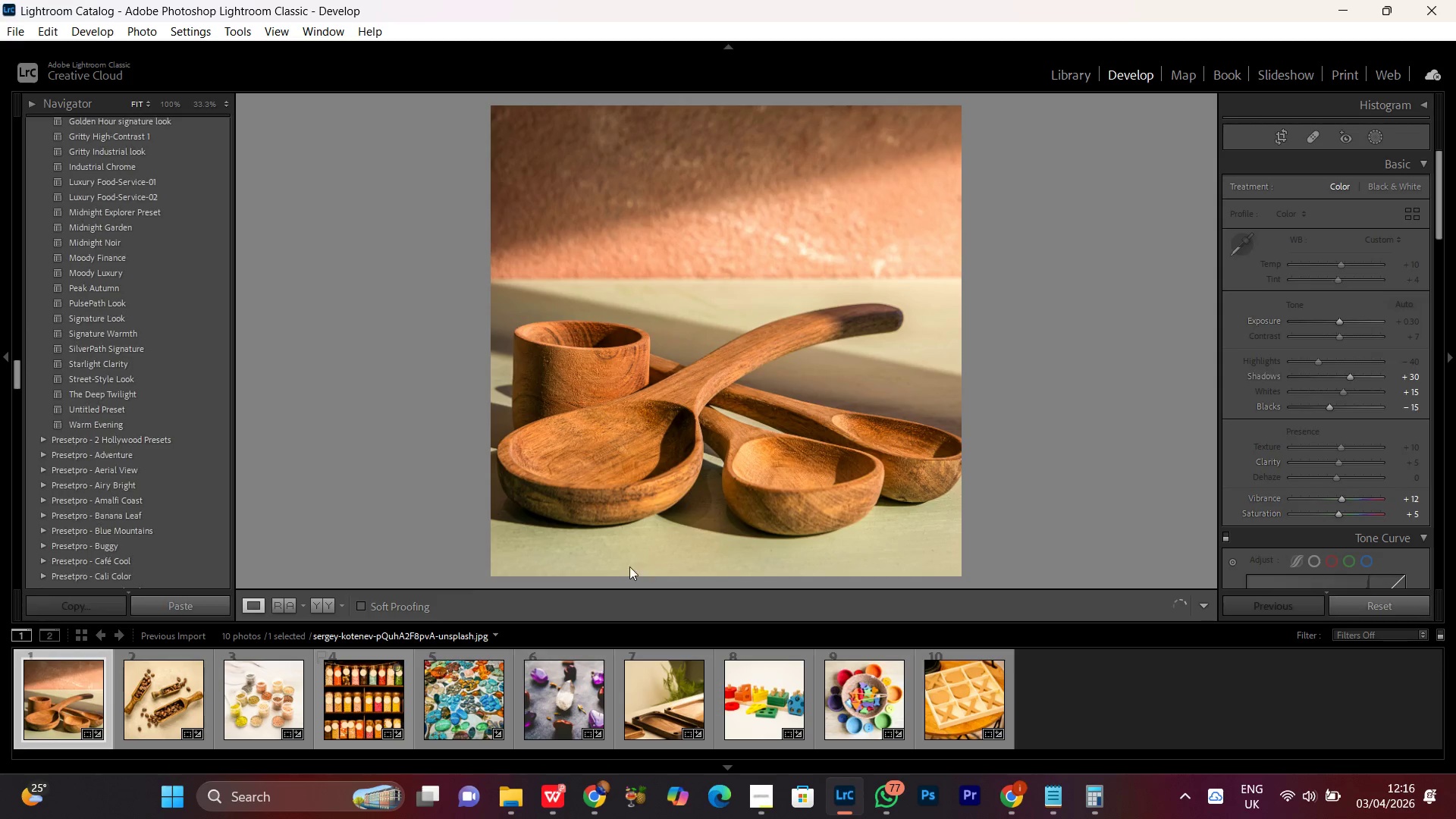 
left_click([321, 607])
 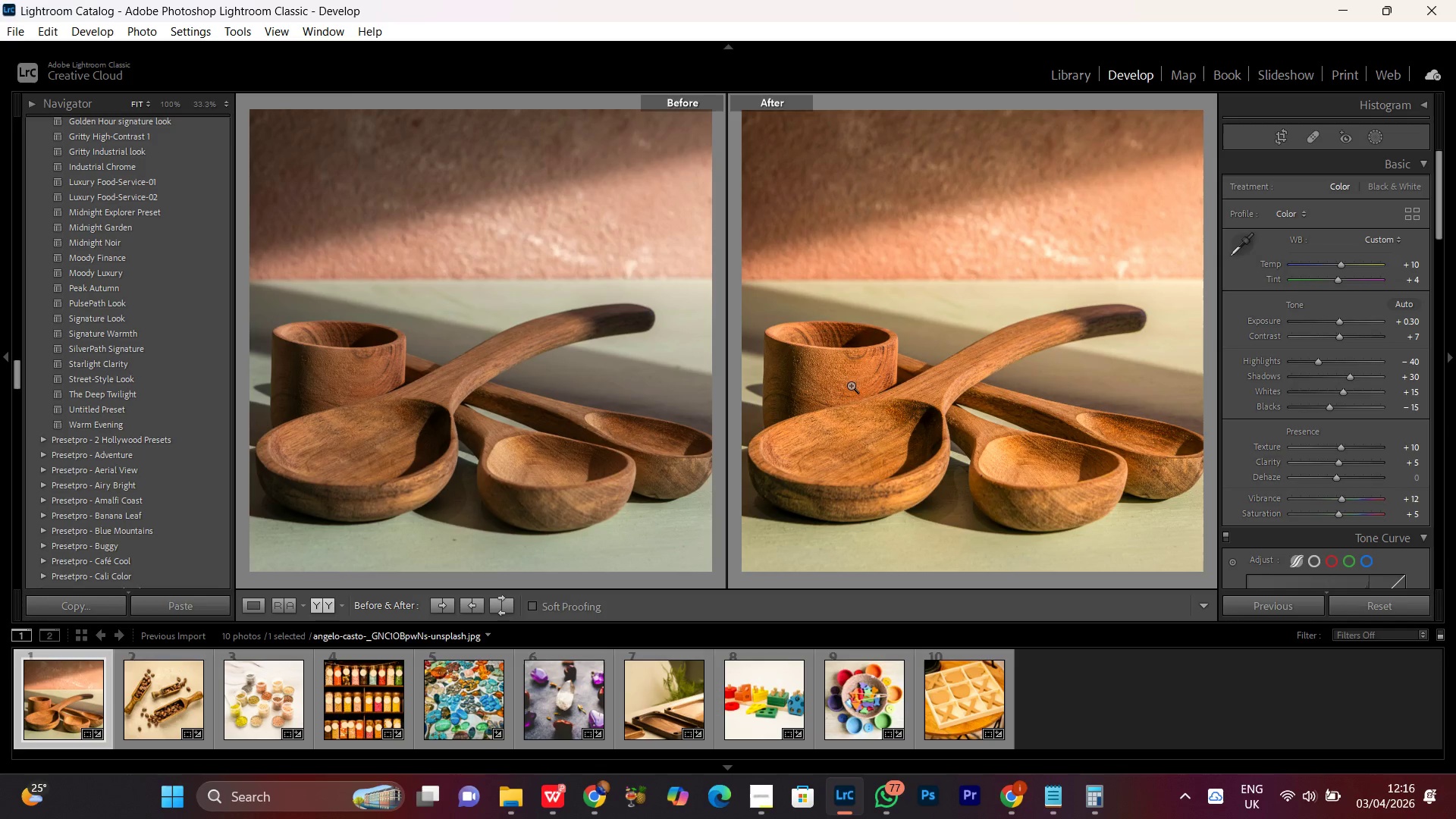 
wait(5.88)
 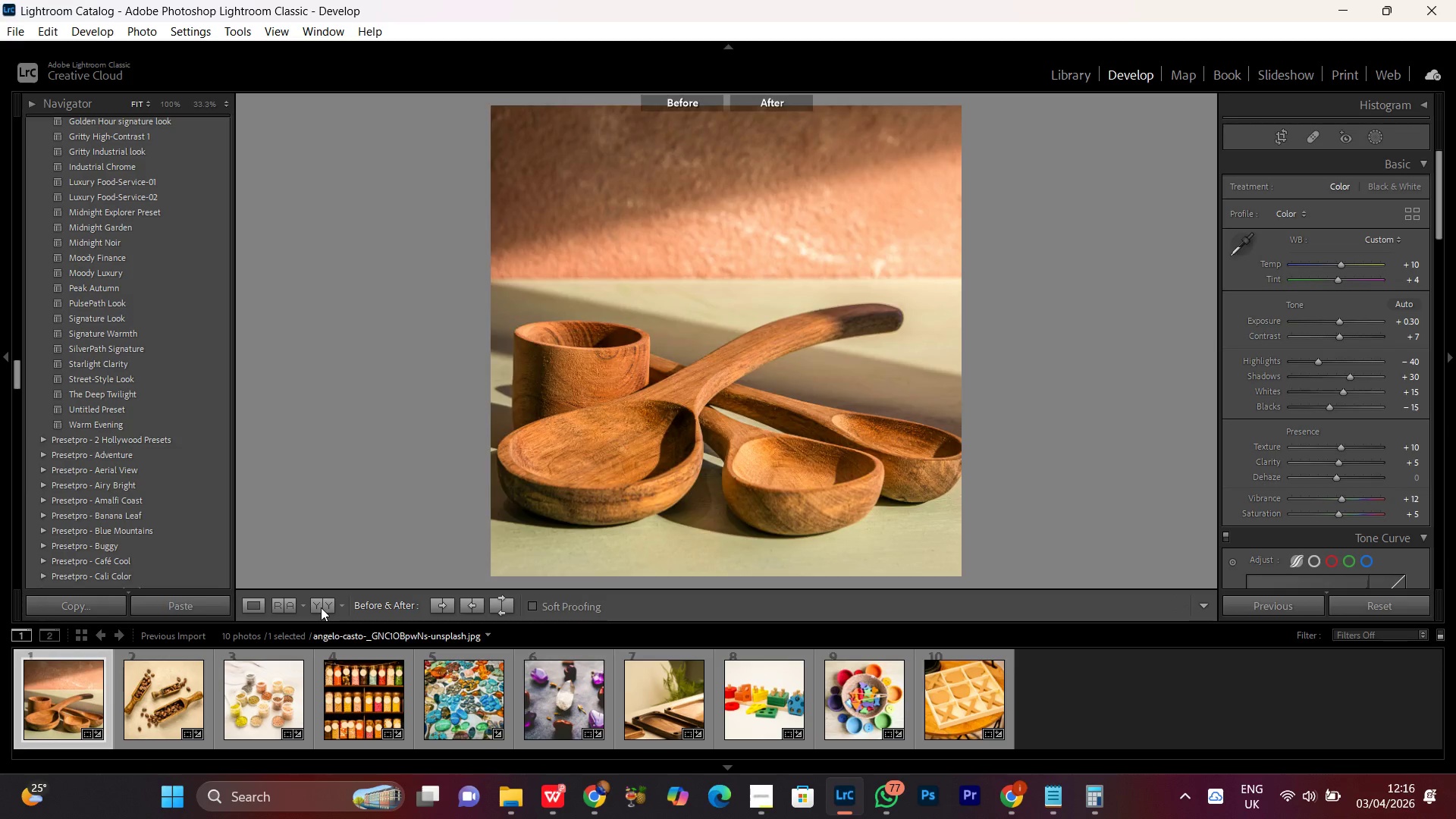 
double_click([925, 395])
 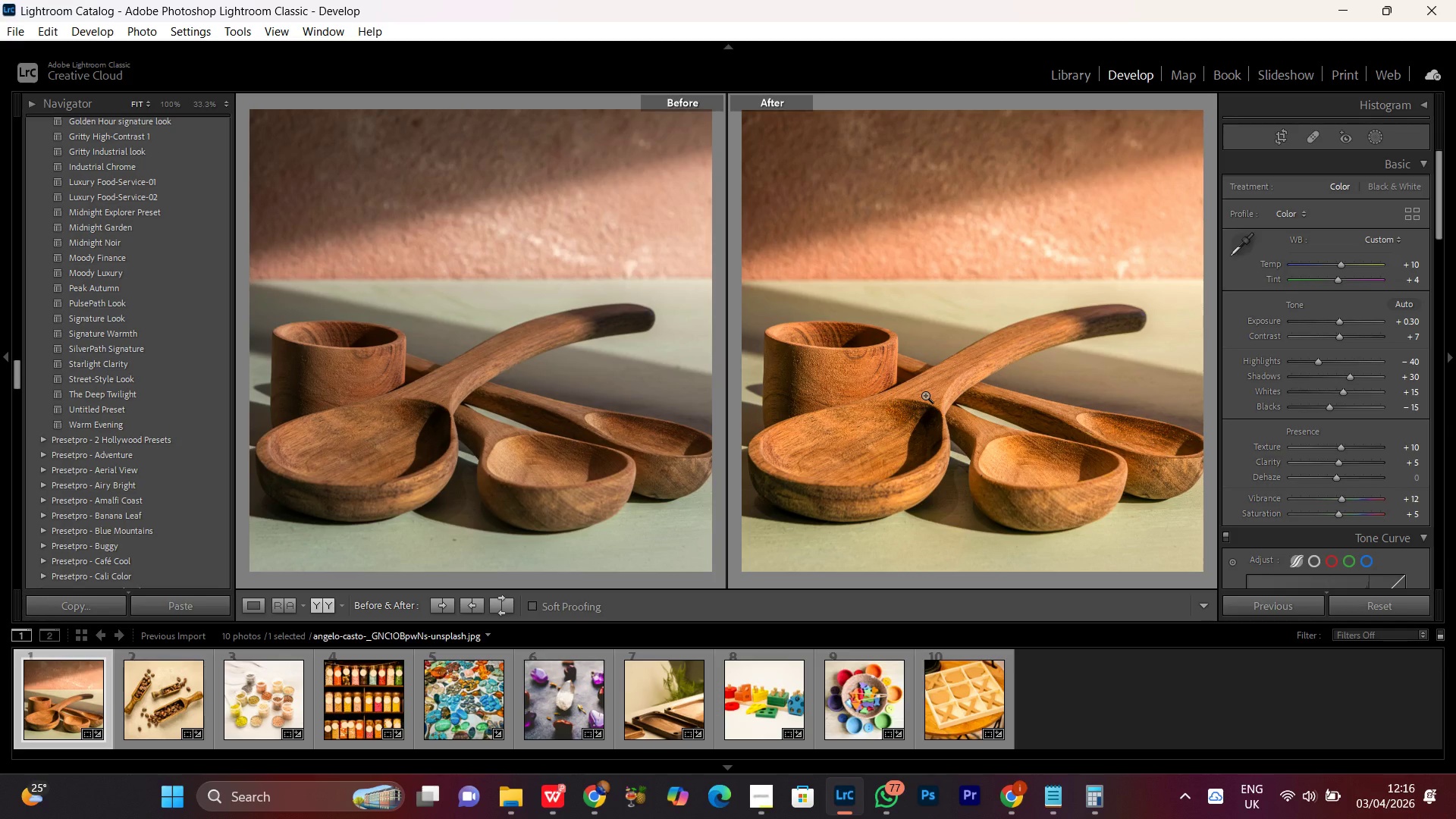 
key(PrintScreen)
 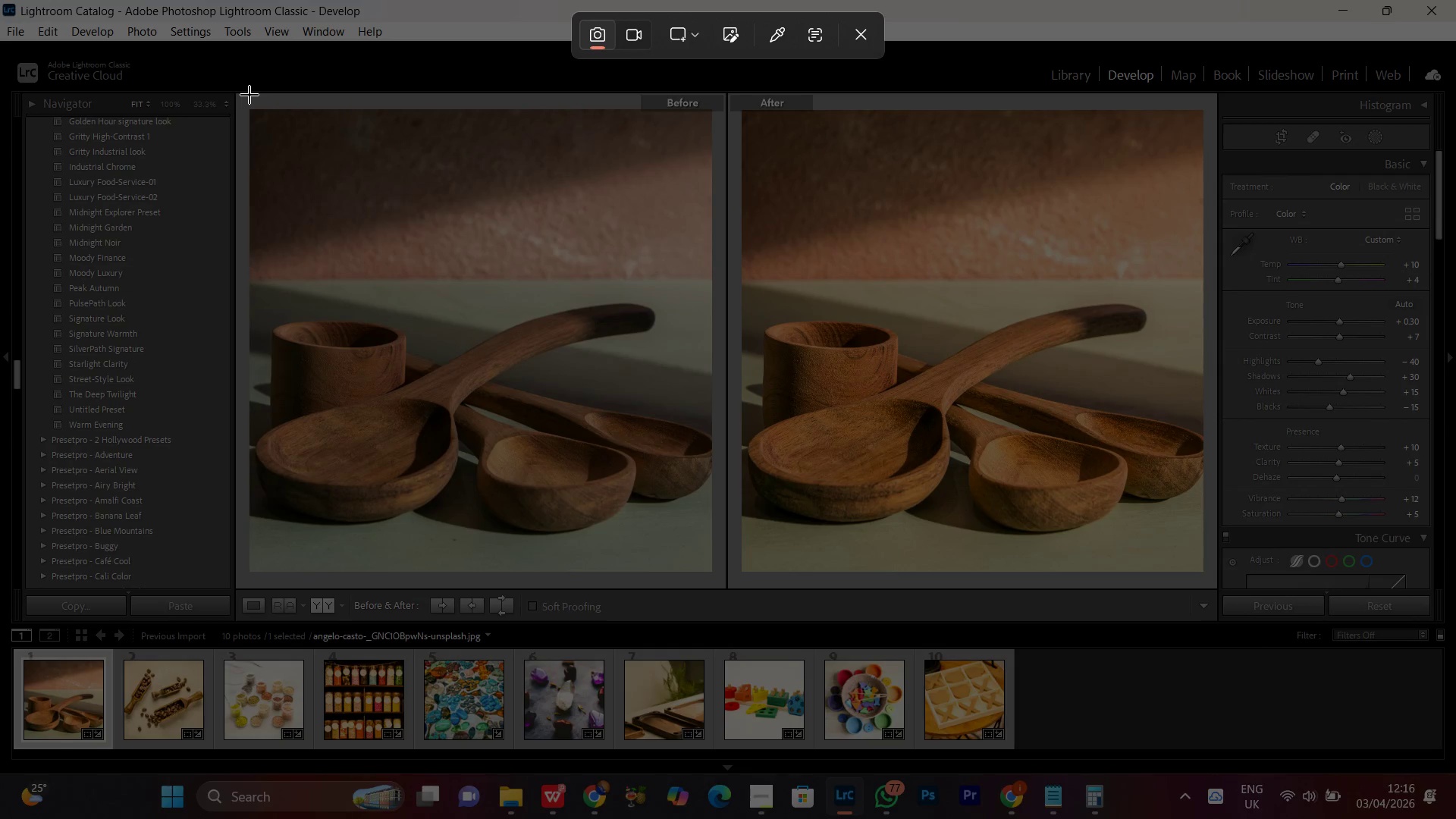 
left_click_drag(start_coordinate=[248, 92], to_coordinate=[1203, 573])
 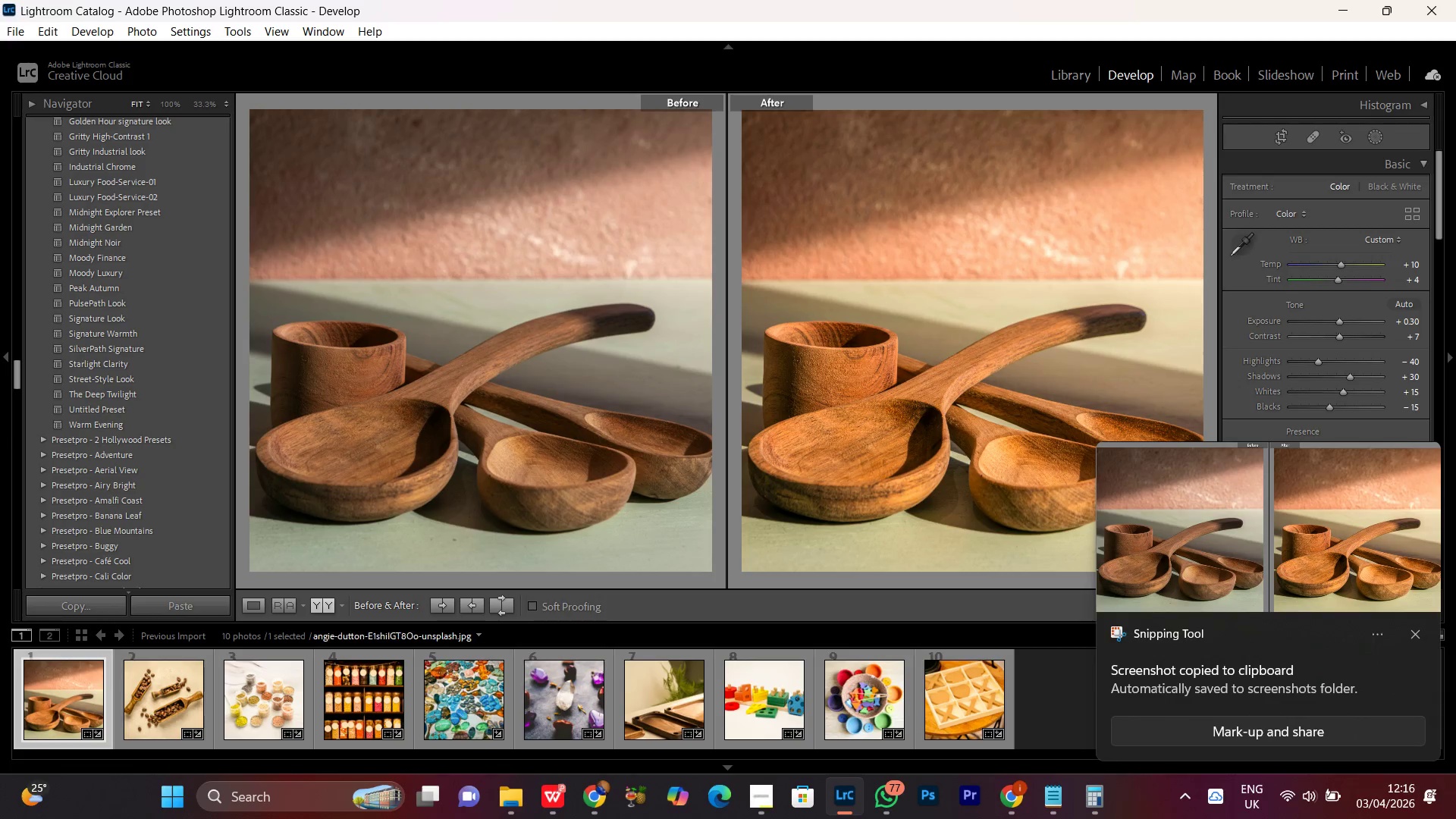 
left_click([1412, 632])
 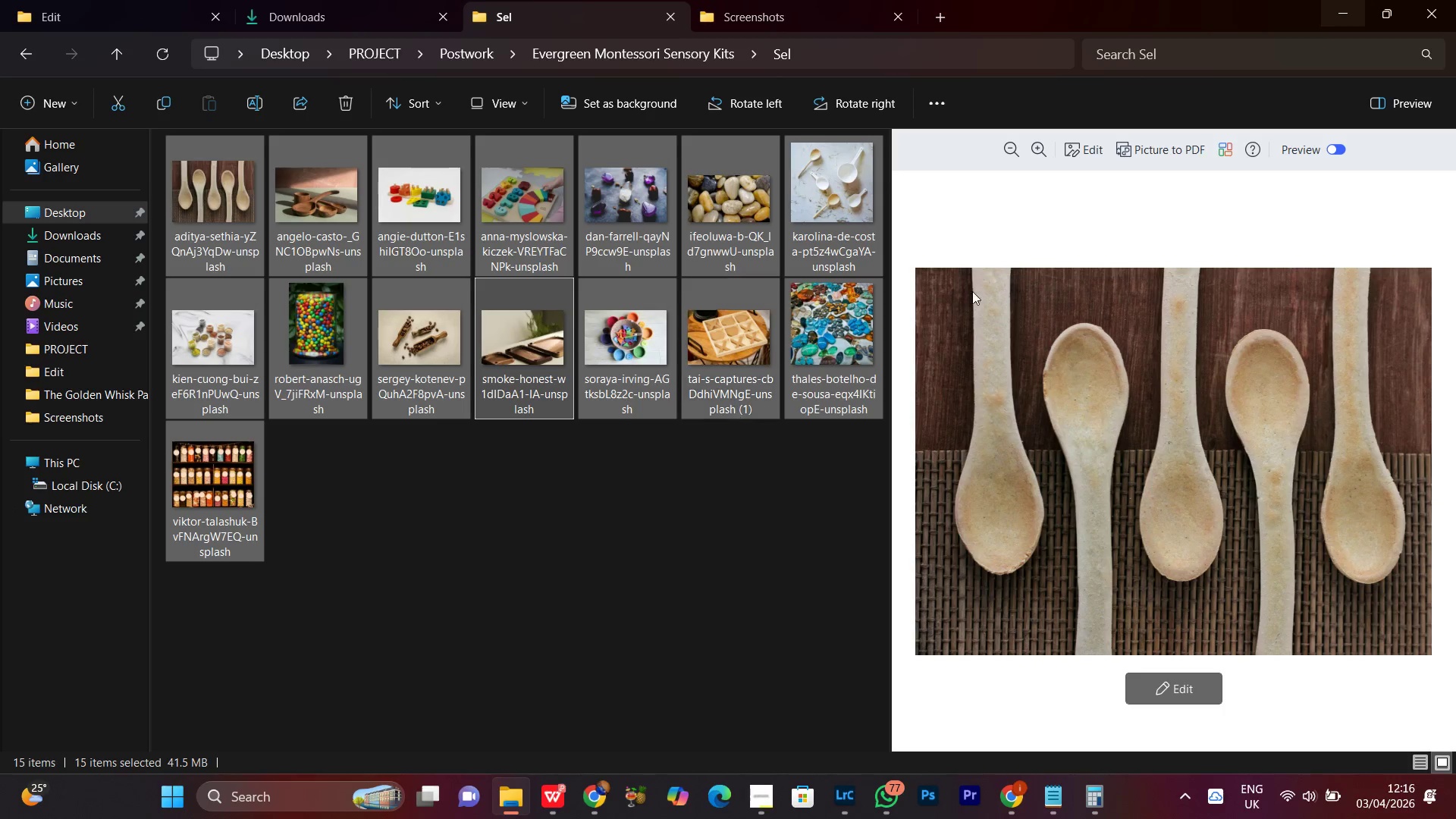 
left_click([1351, 11])
 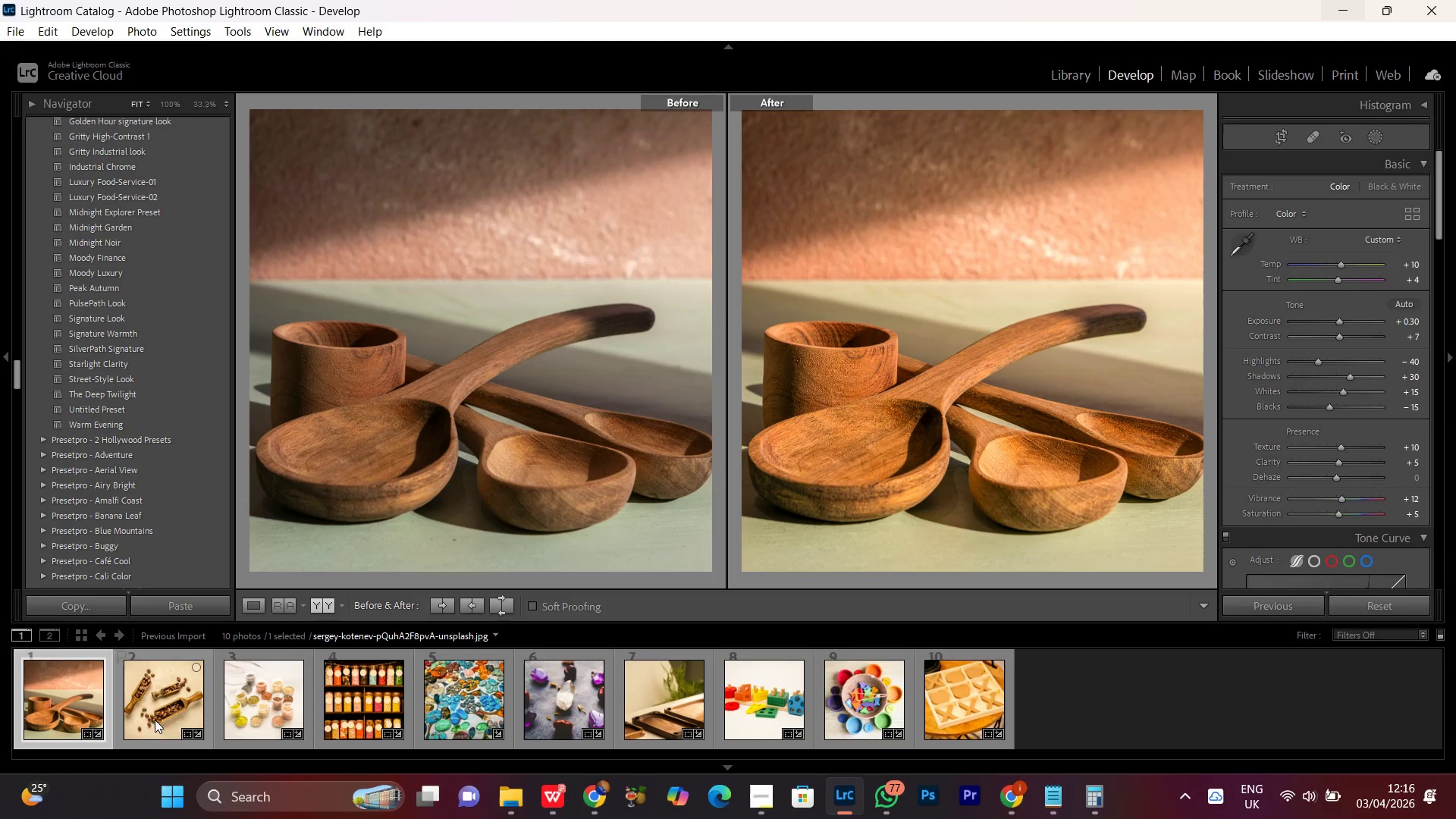 
double_click([149, 711])
 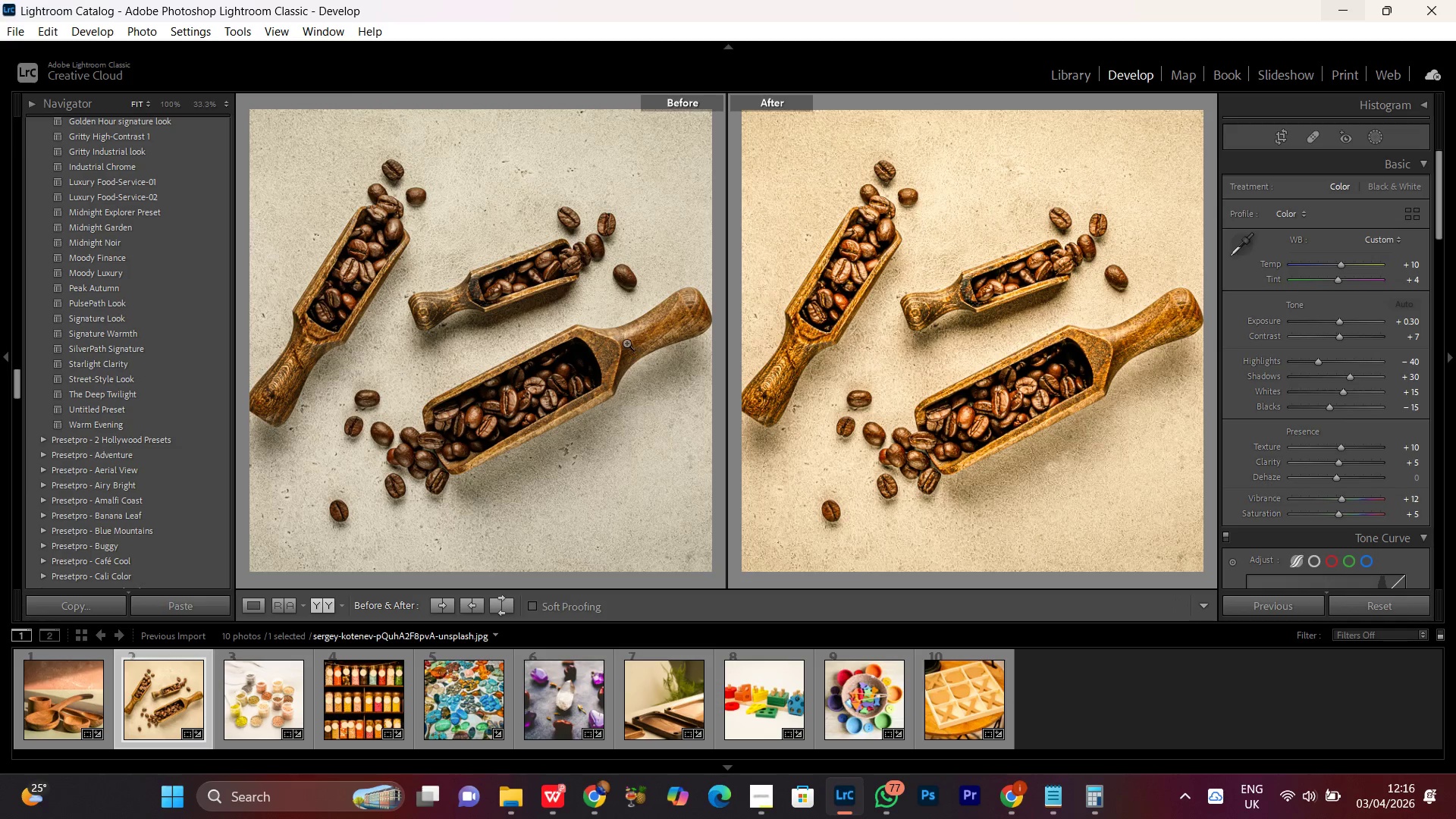 
wait(11.5)
 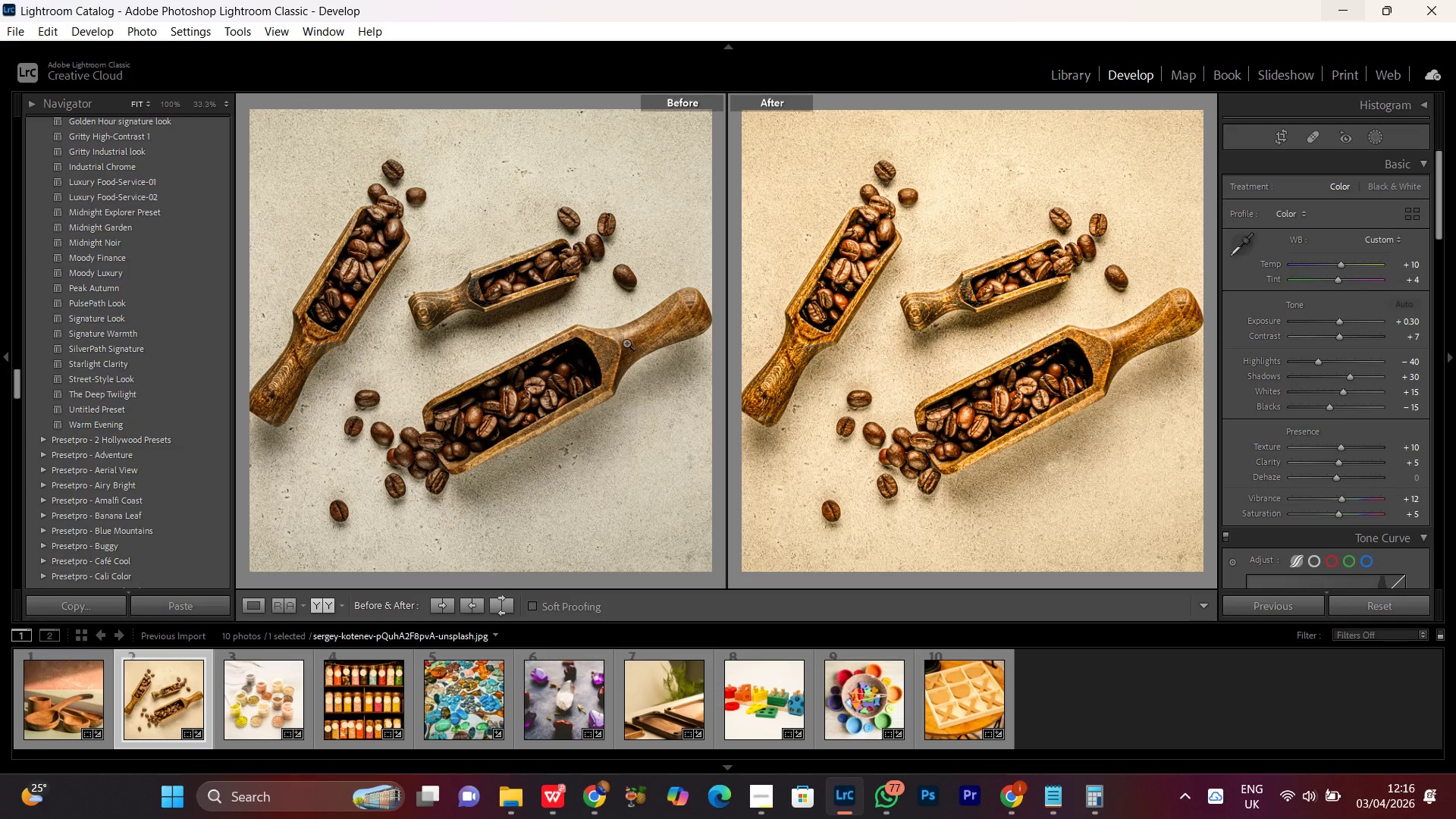 
key(PrintScreen)
 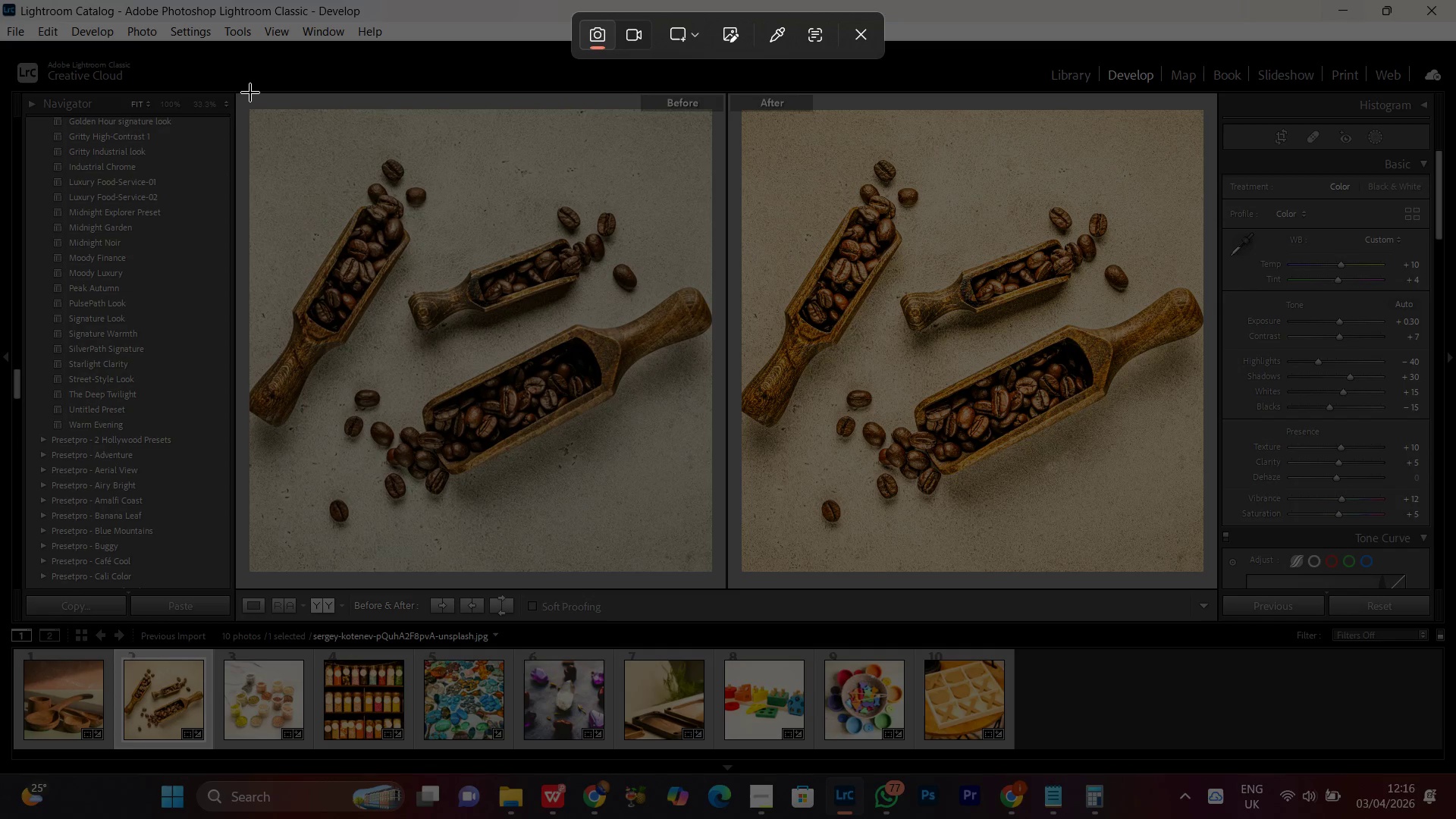 
left_click_drag(start_coordinate=[250, 93], to_coordinate=[1203, 573])
 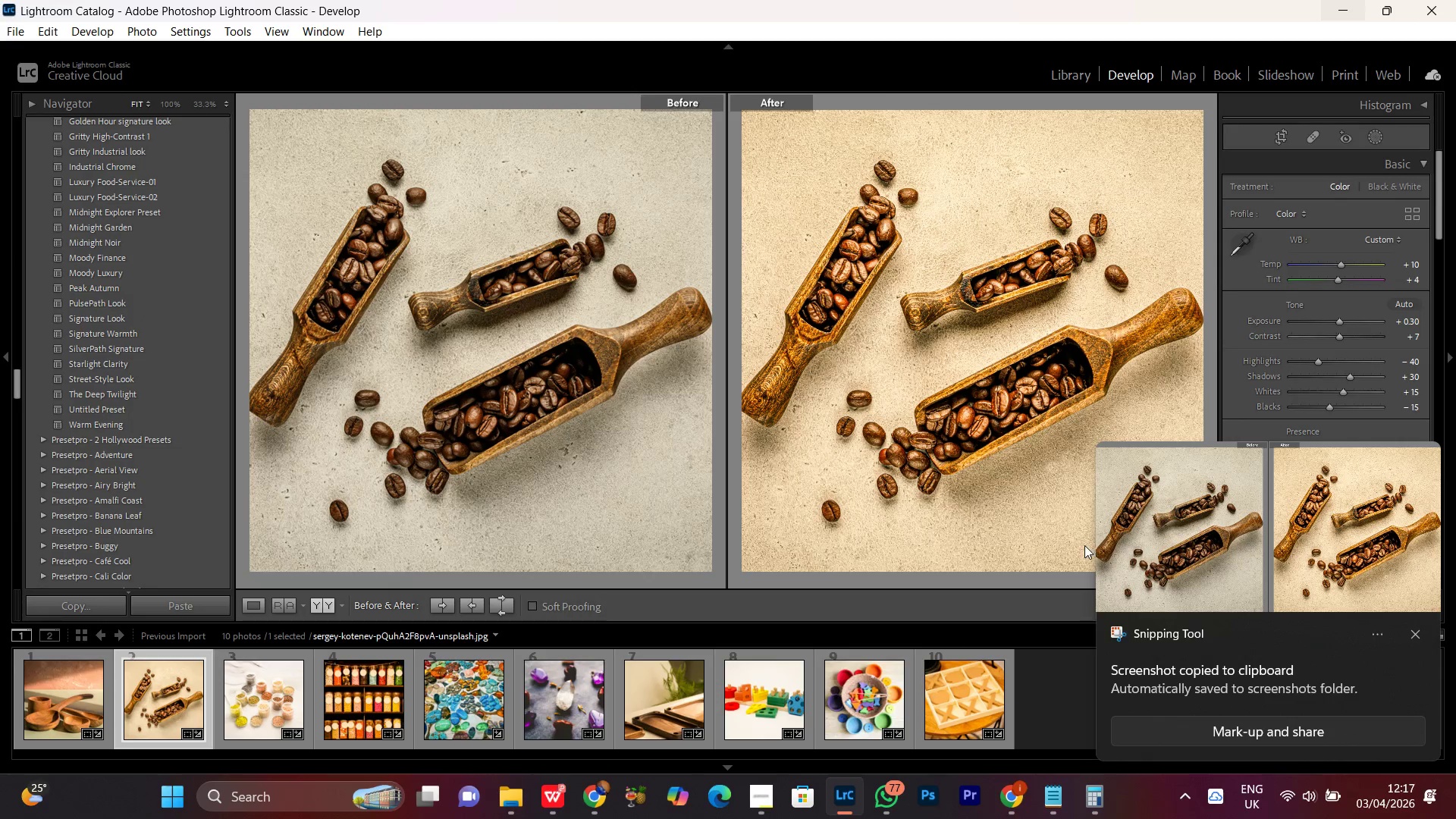 
wait(5.58)
 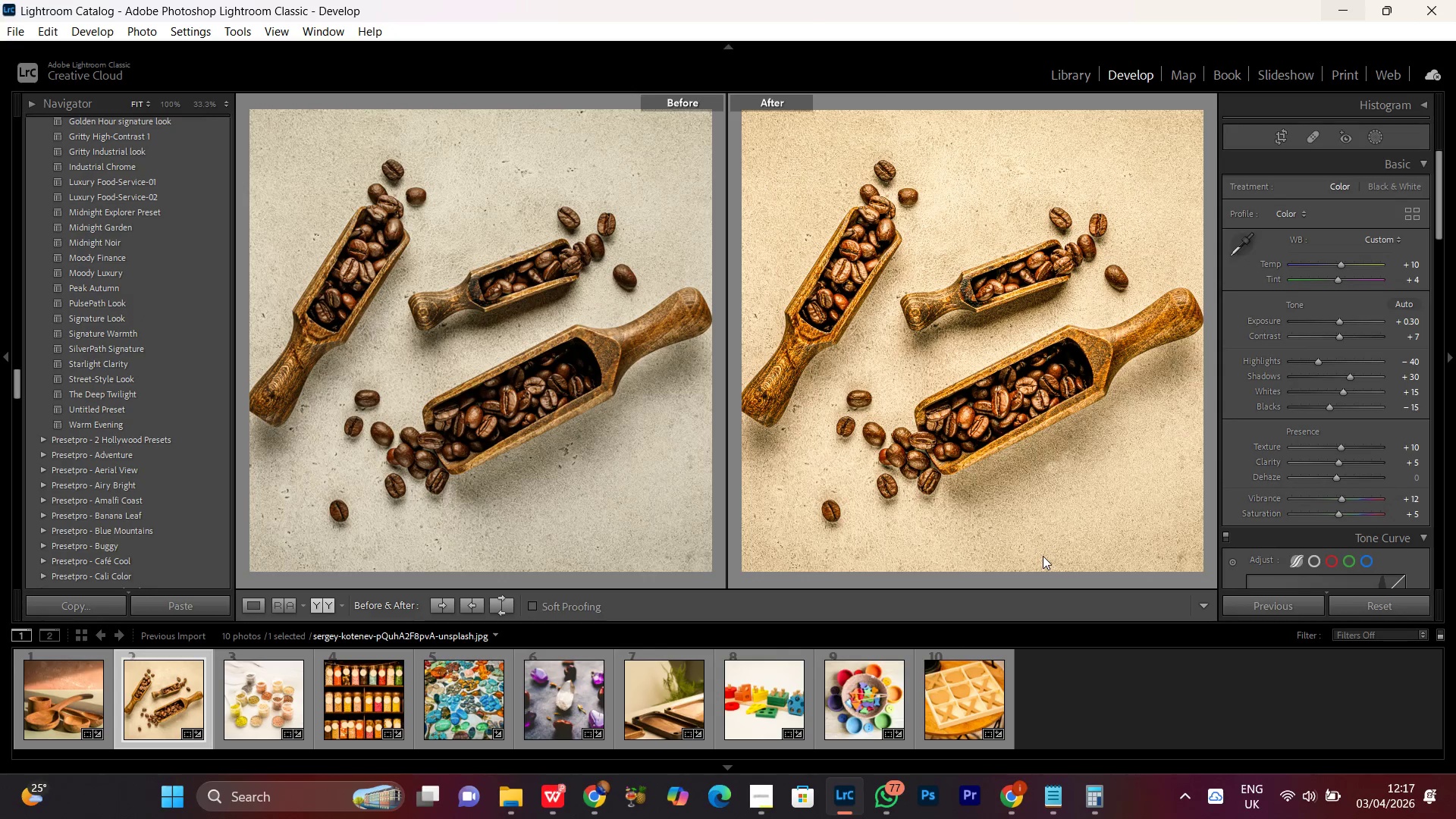 
left_click([1417, 635])
 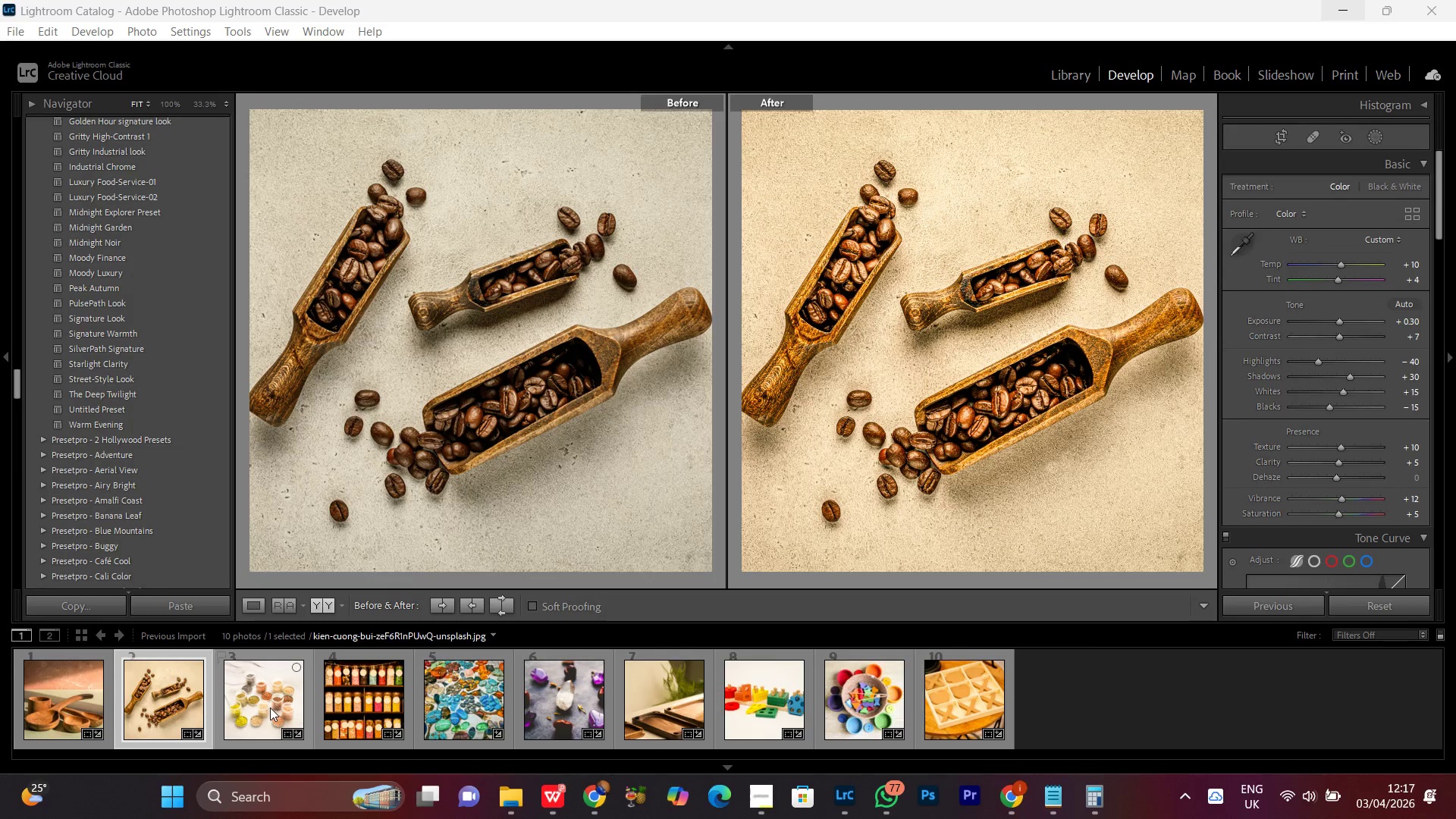 
double_click([268, 708])
 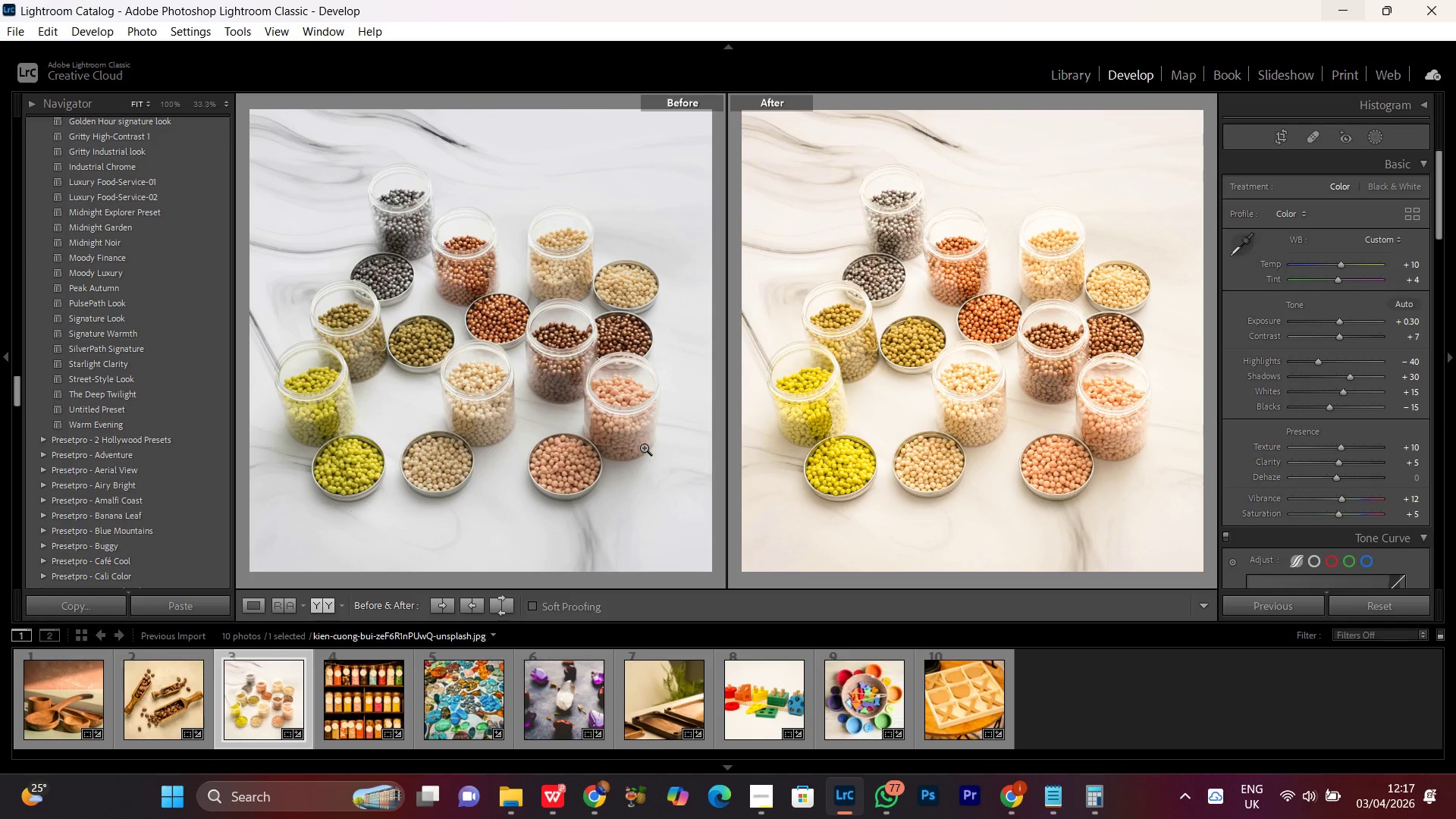 
wait(5.62)
 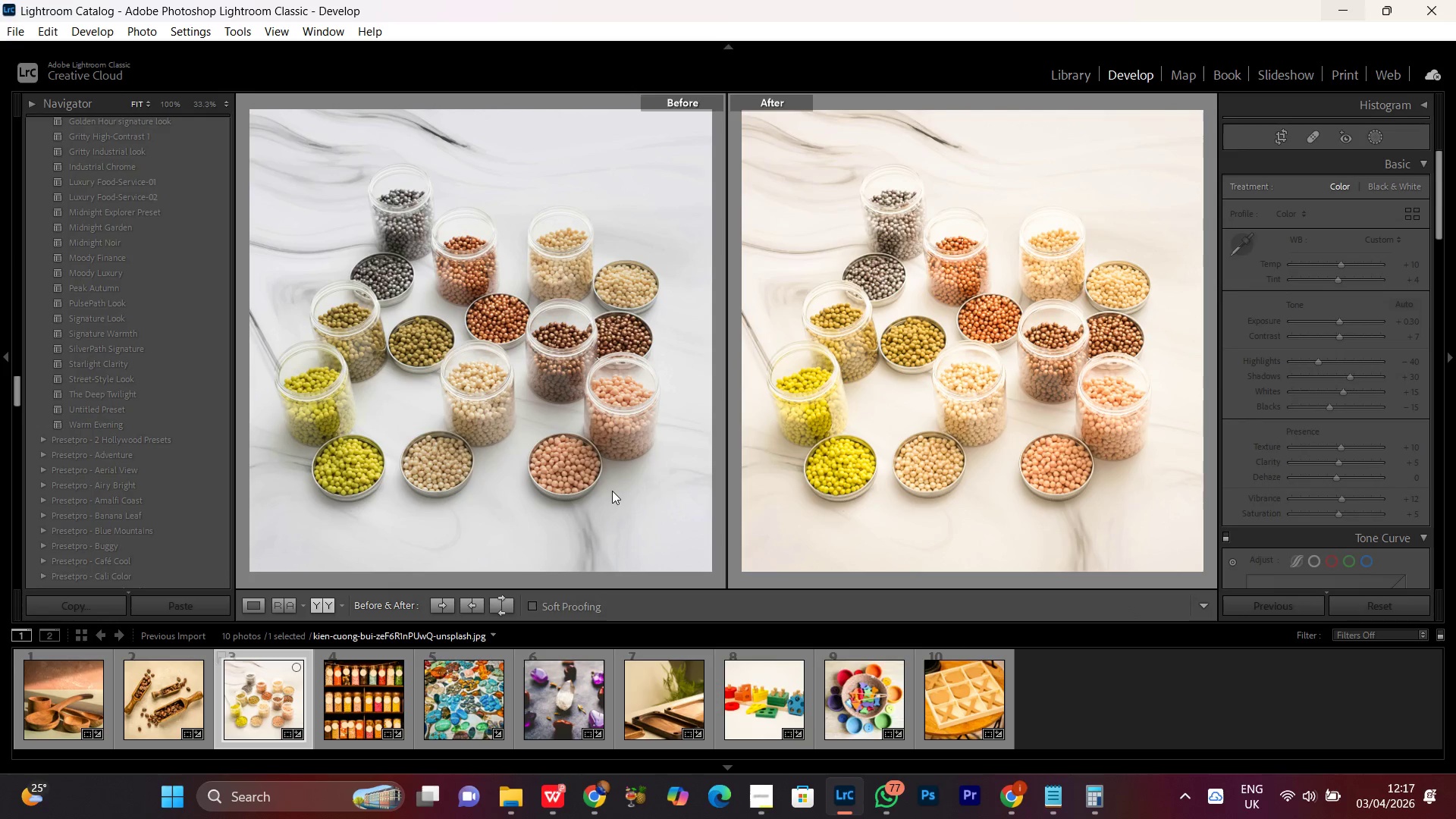 
key(PrintScreen)
 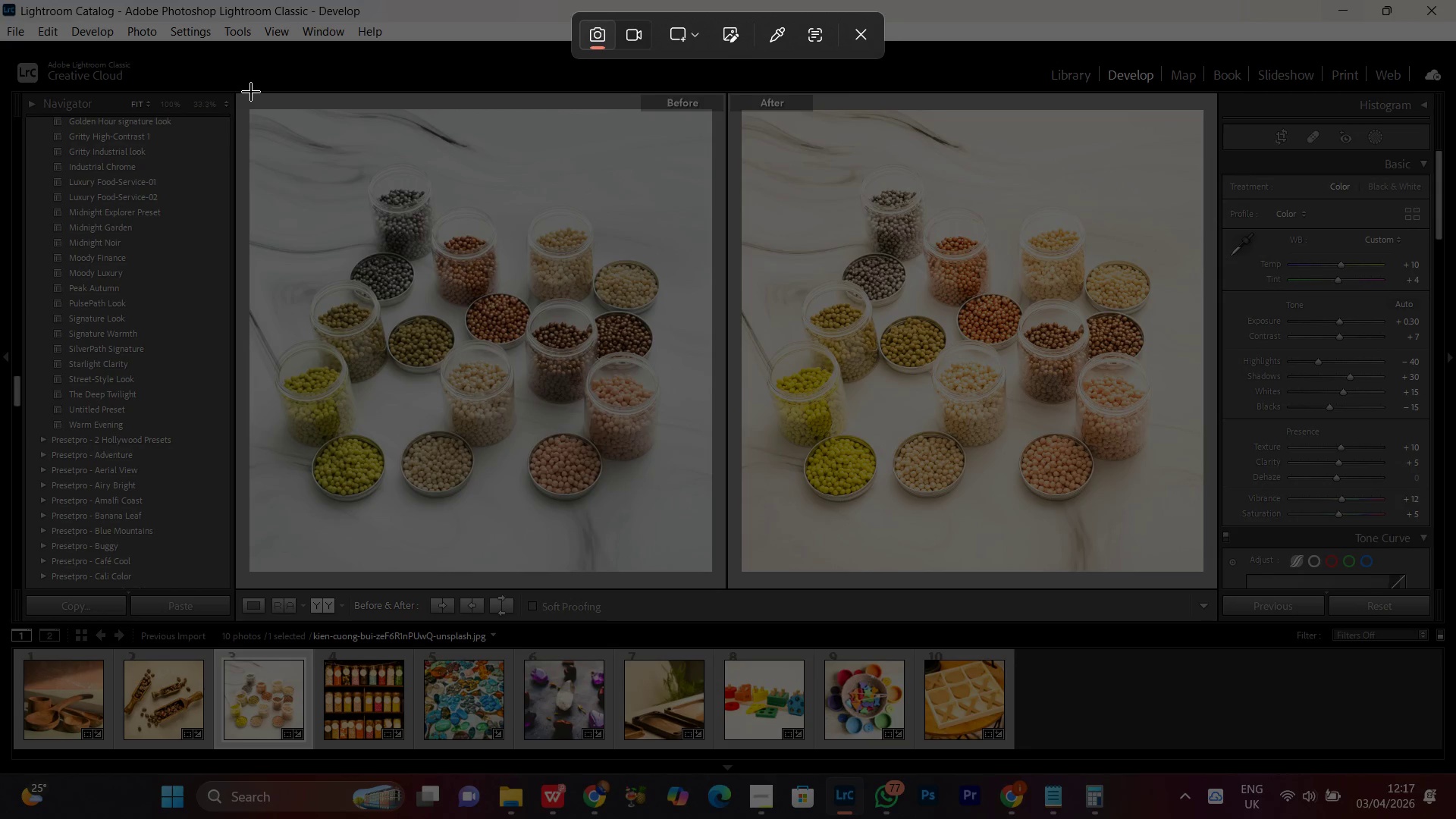 
left_click_drag(start_coordinate=[251, 92], to_coordinate=[1203, 570])
 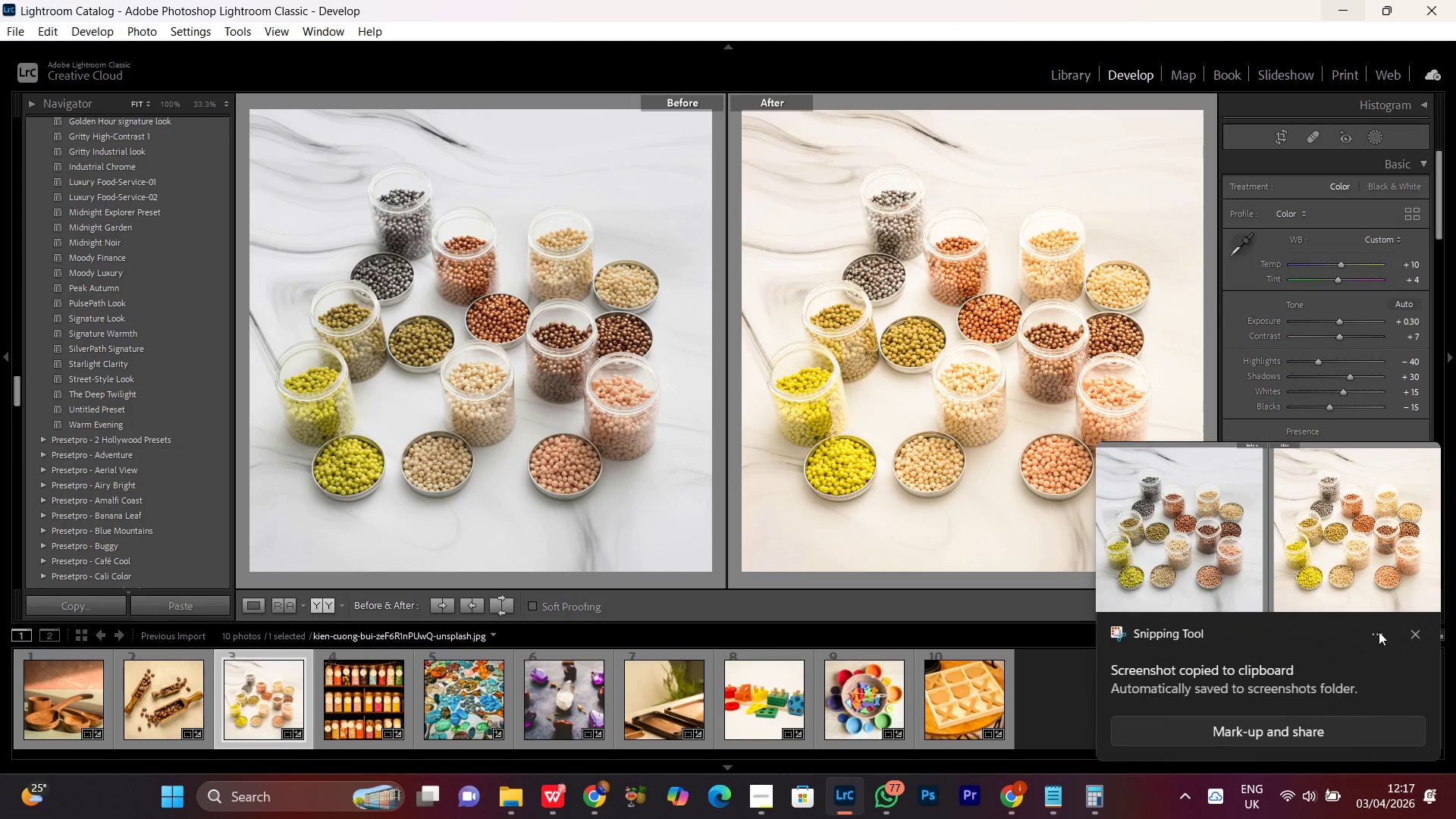 
left_click([1418, 637])
 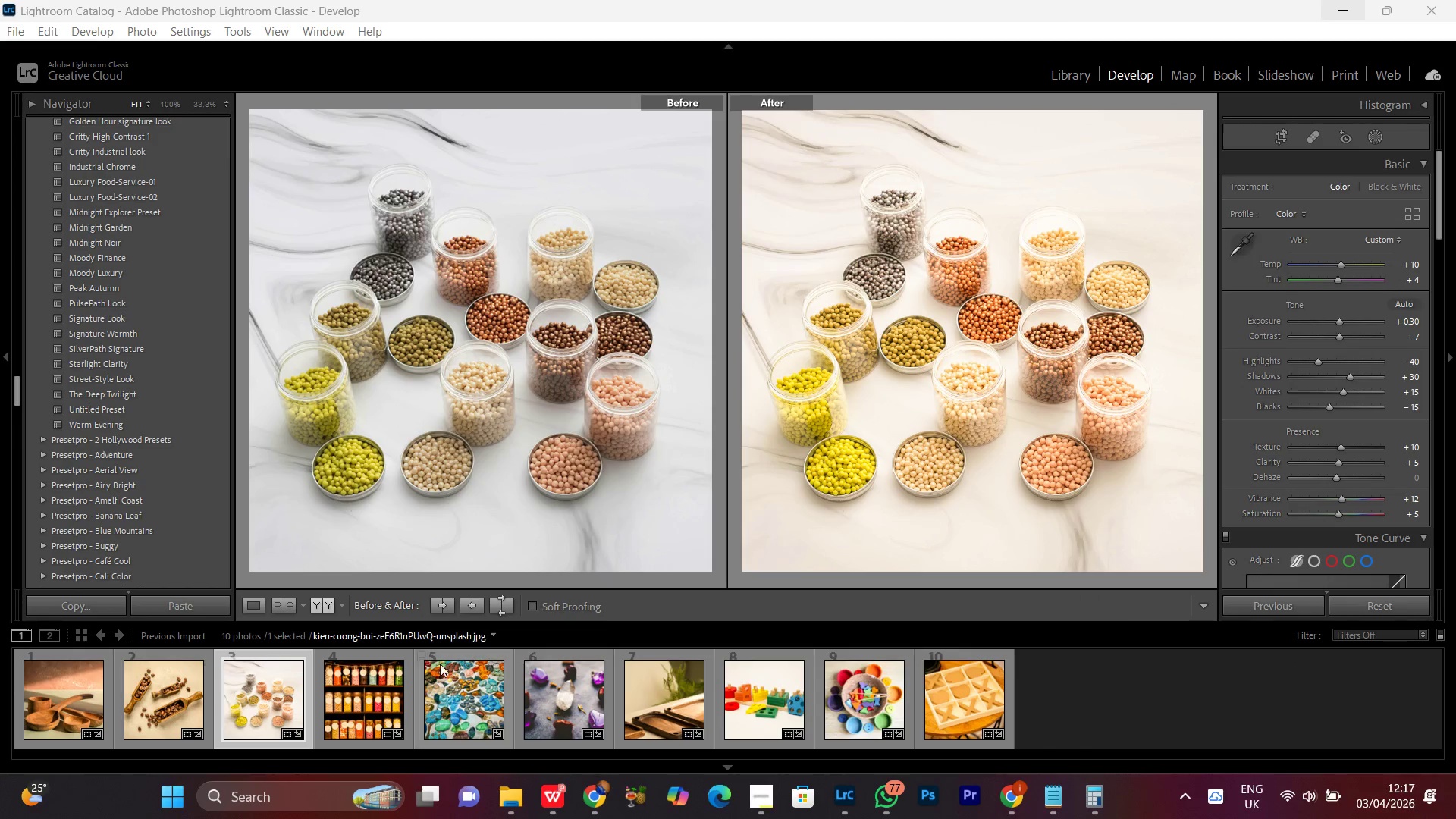 
double_click([353, 708])
 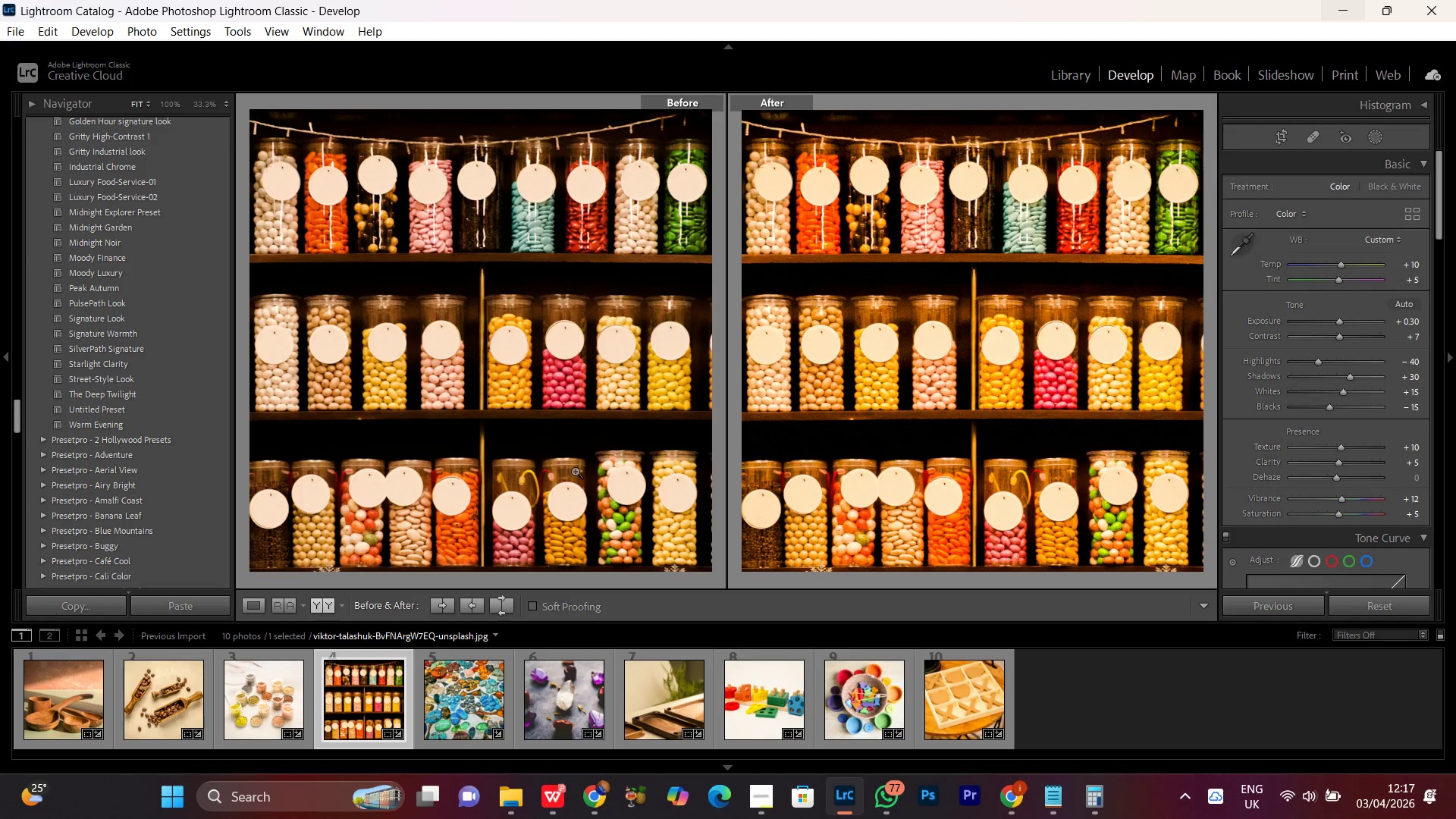 
key(PrintScreen)
 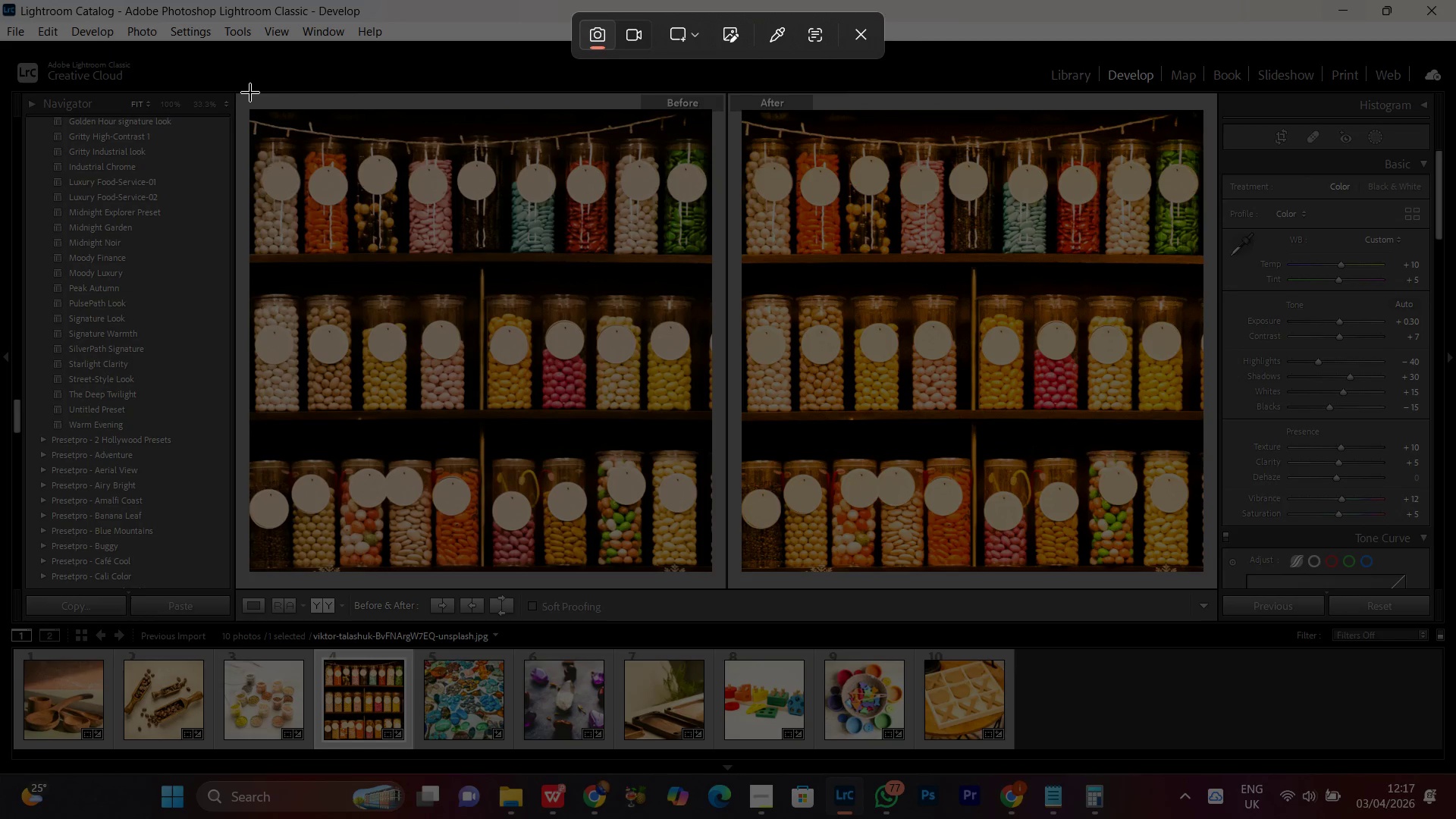 
left_click_drag(start_coordinate=[250, 93], to_coordinate=[1203, 570])
 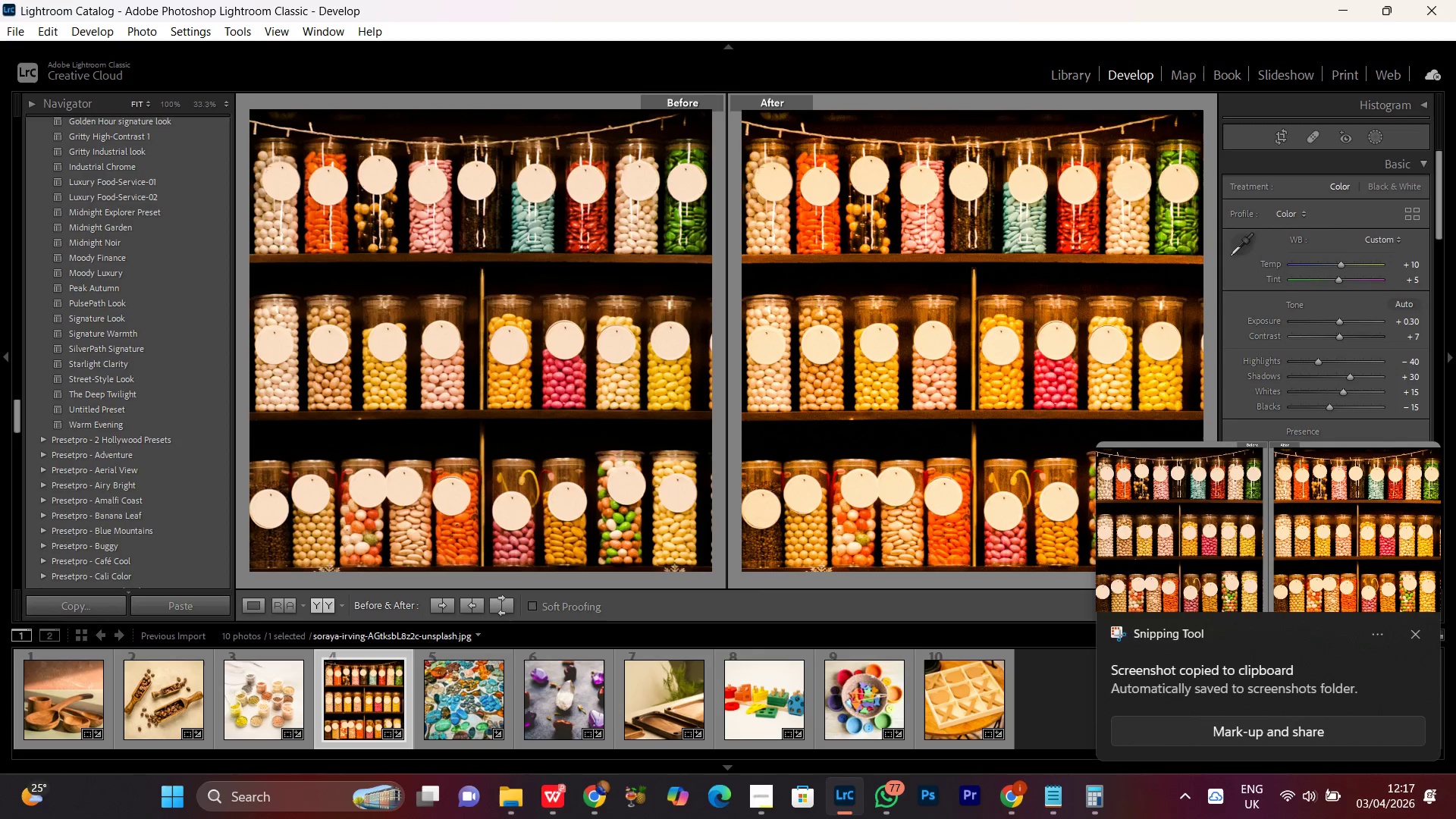 
left_click([1410, 635])
 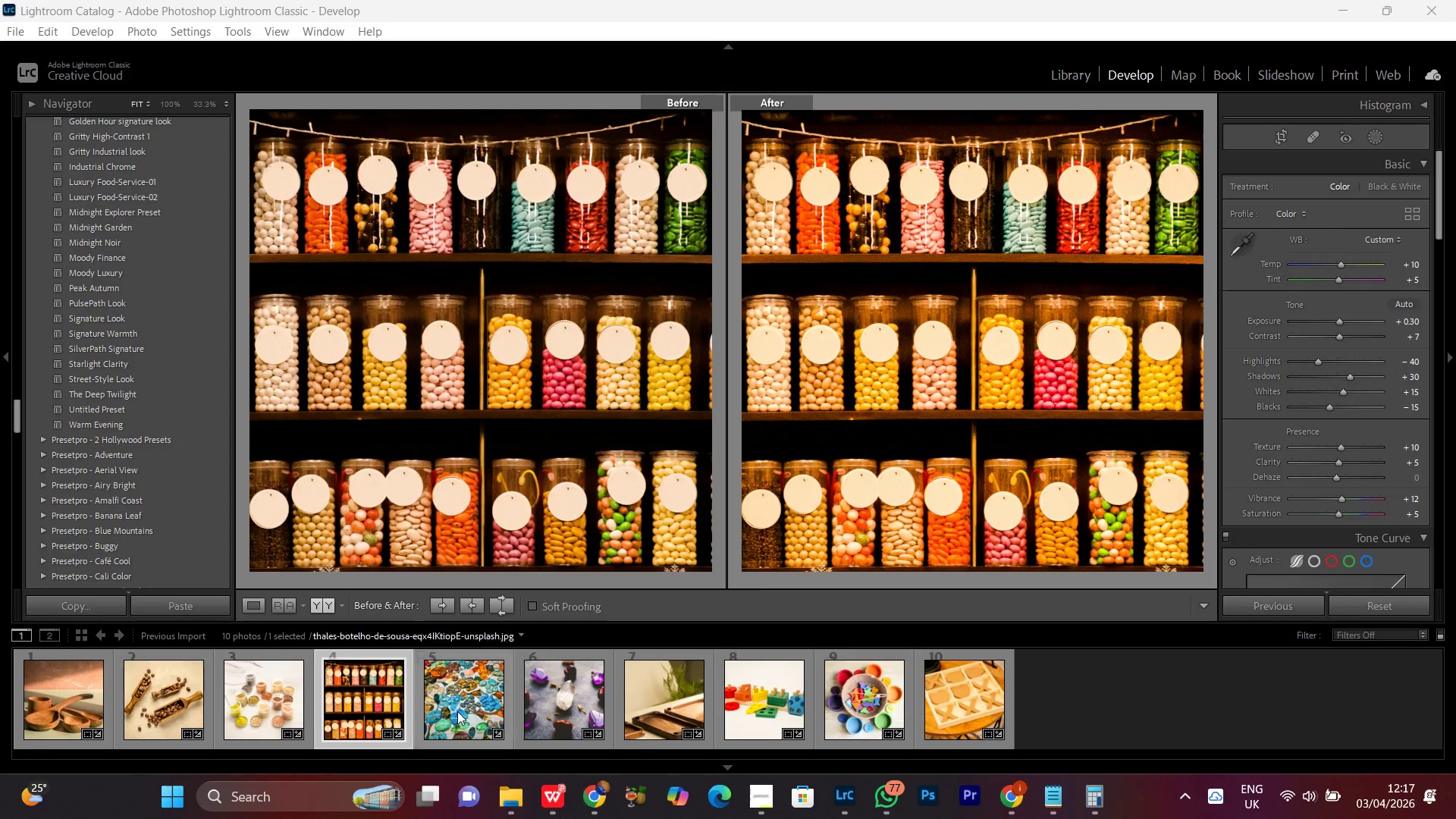 
double_click([454, 708])
 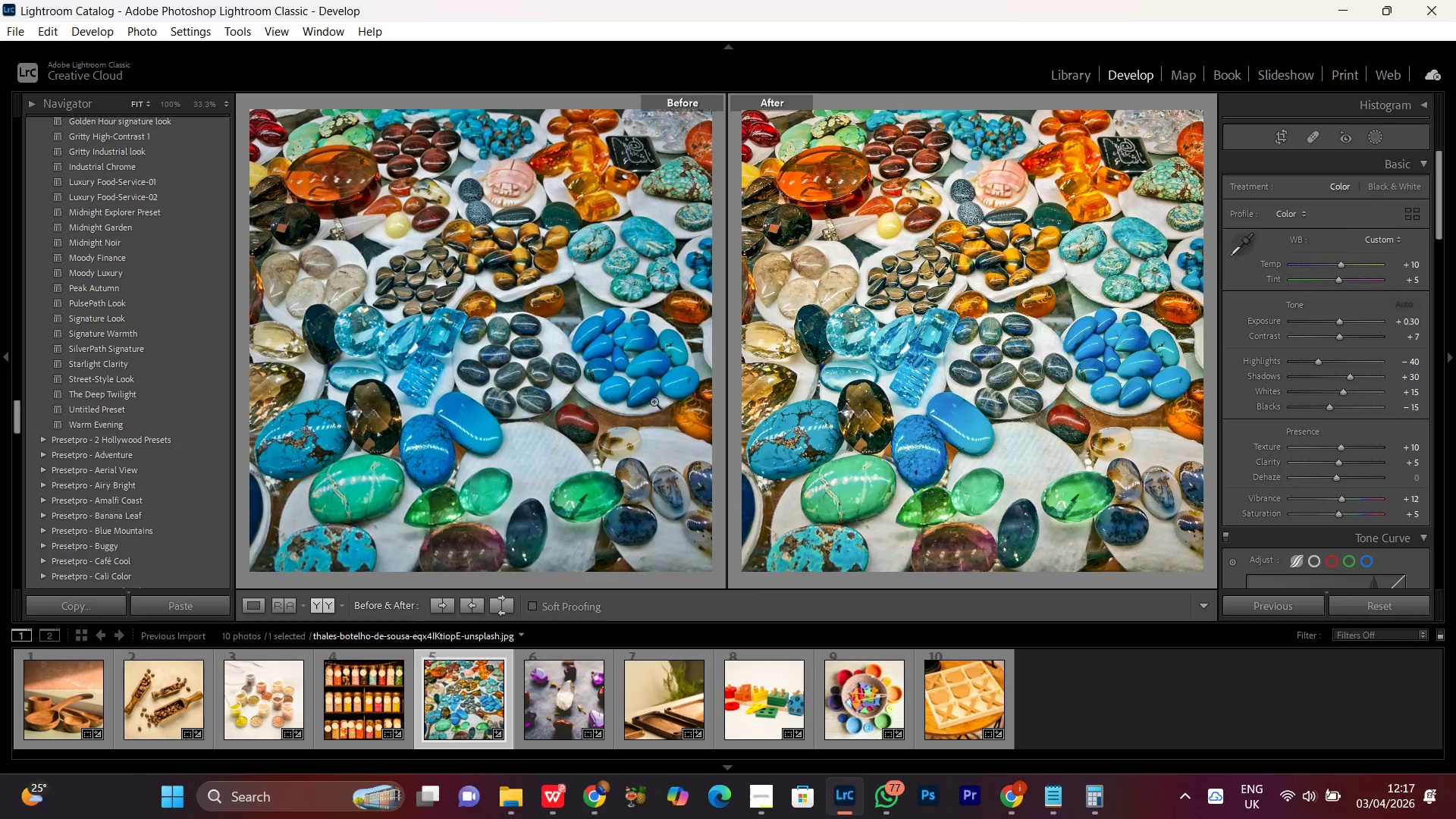 
key(PrintScreen)
 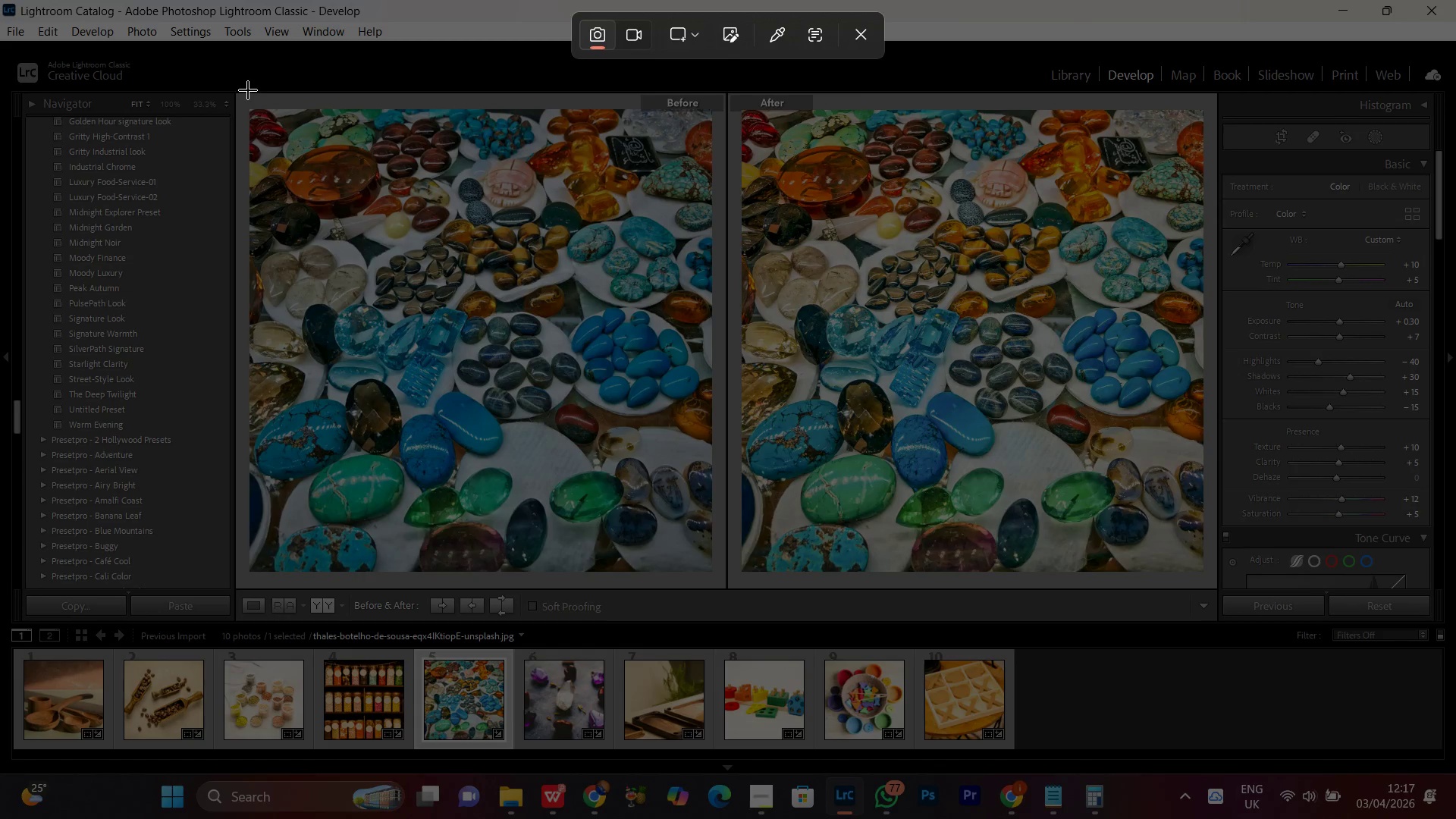 
left_click_drag(start_coordinate=[248, 90], to_coordinate=[1205, 573])
 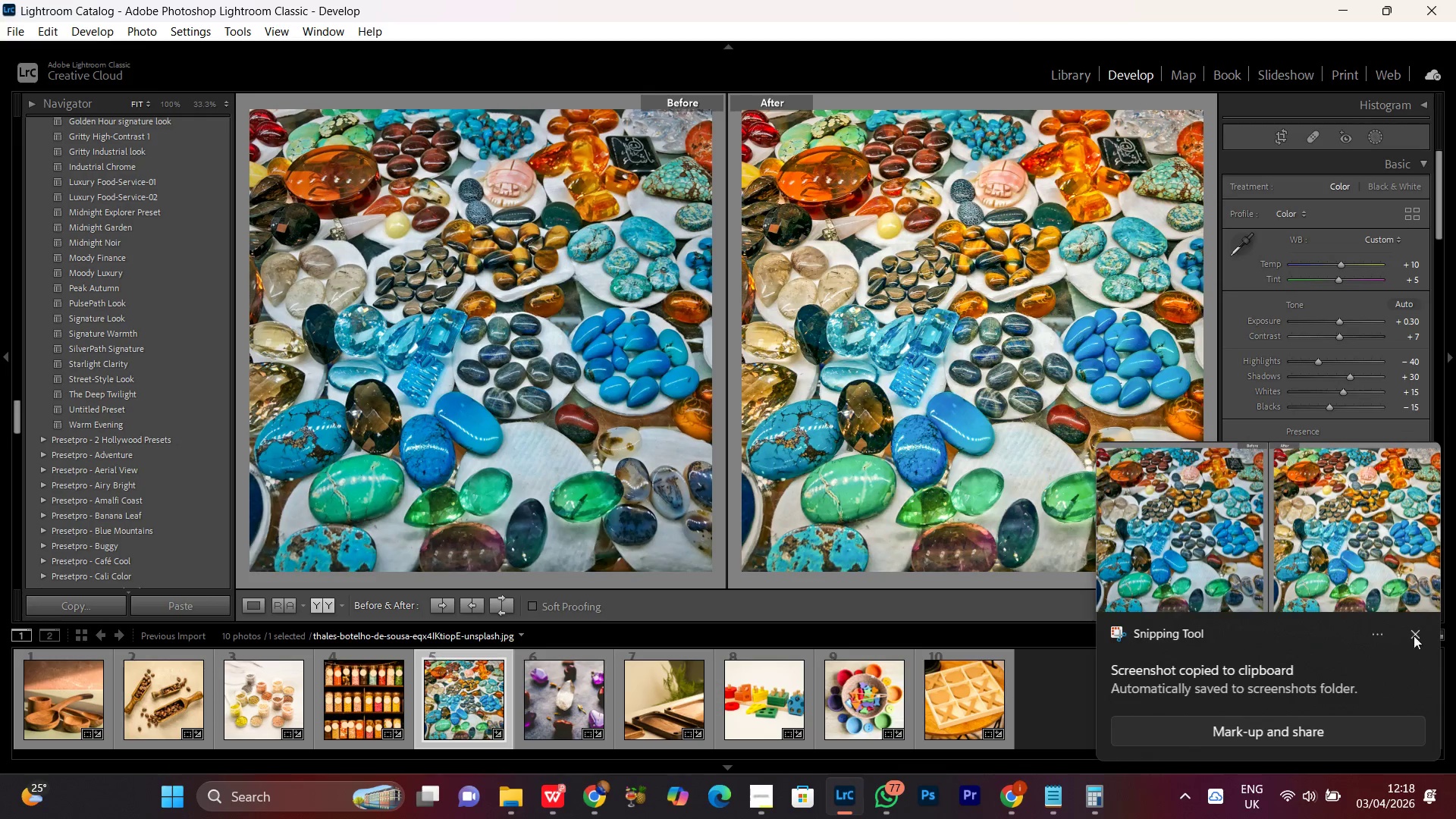 
left_click([1417, 635])
 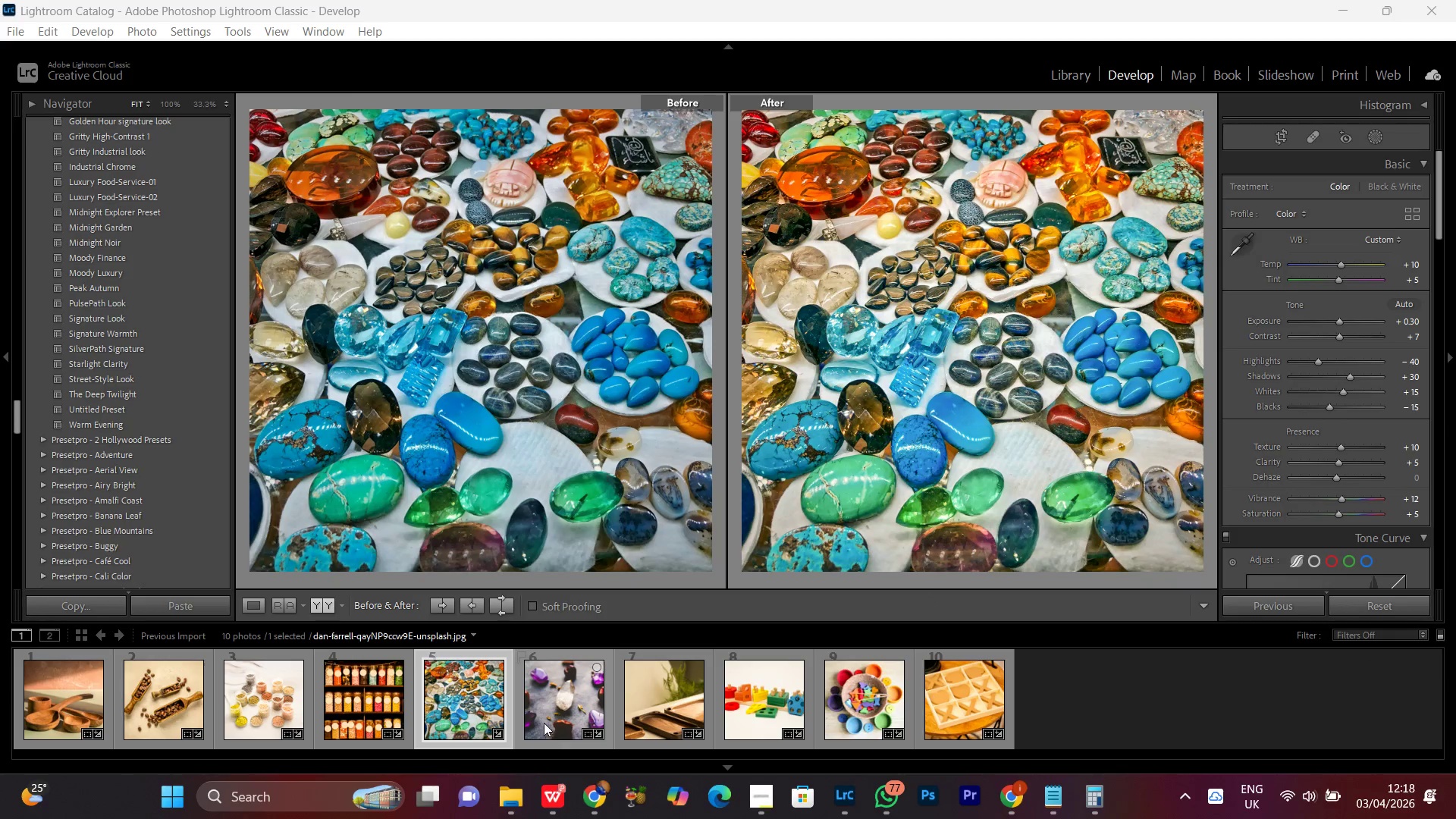 
double_click([543, 719])
 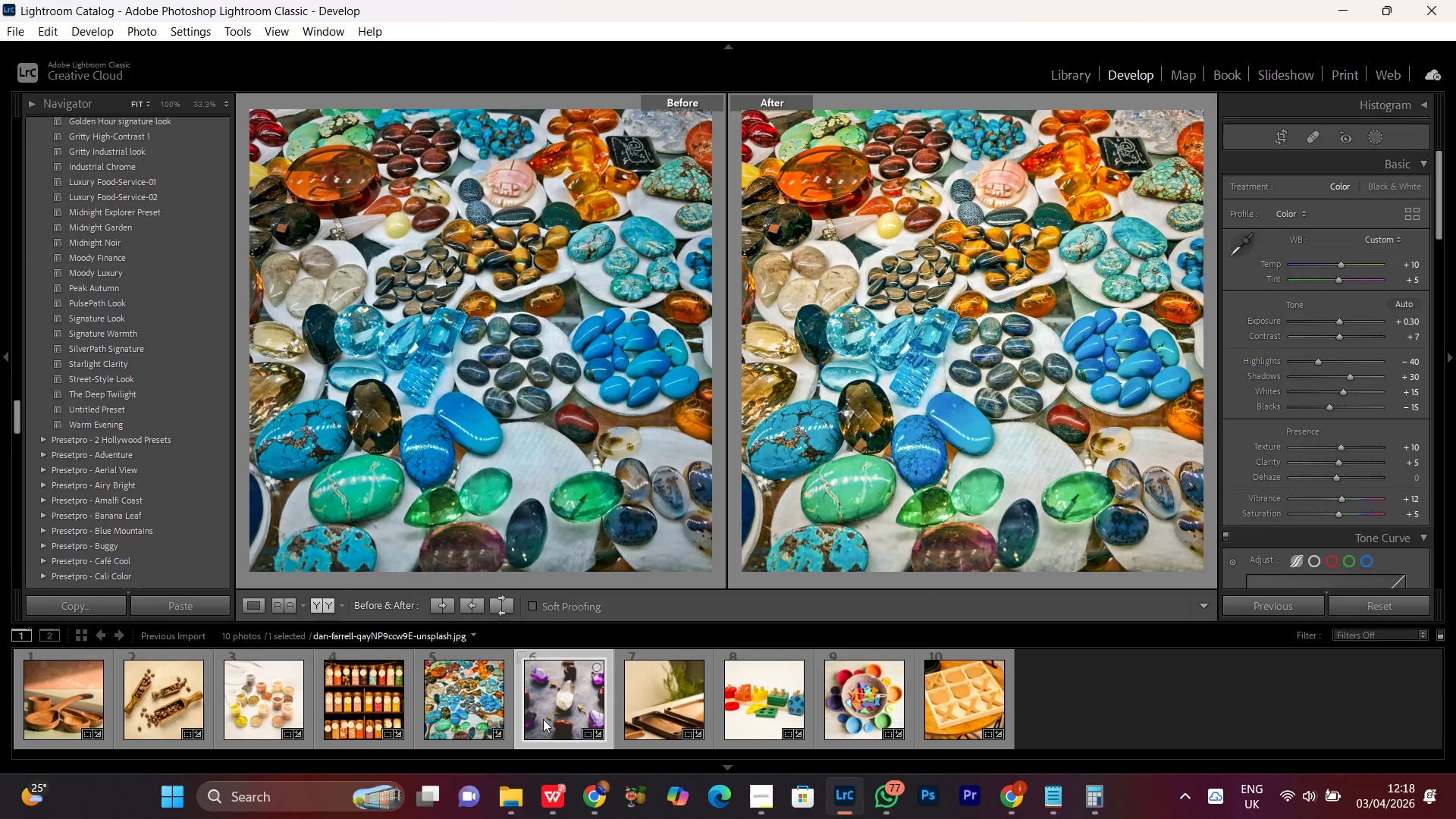 
triple_click([543, 719])
 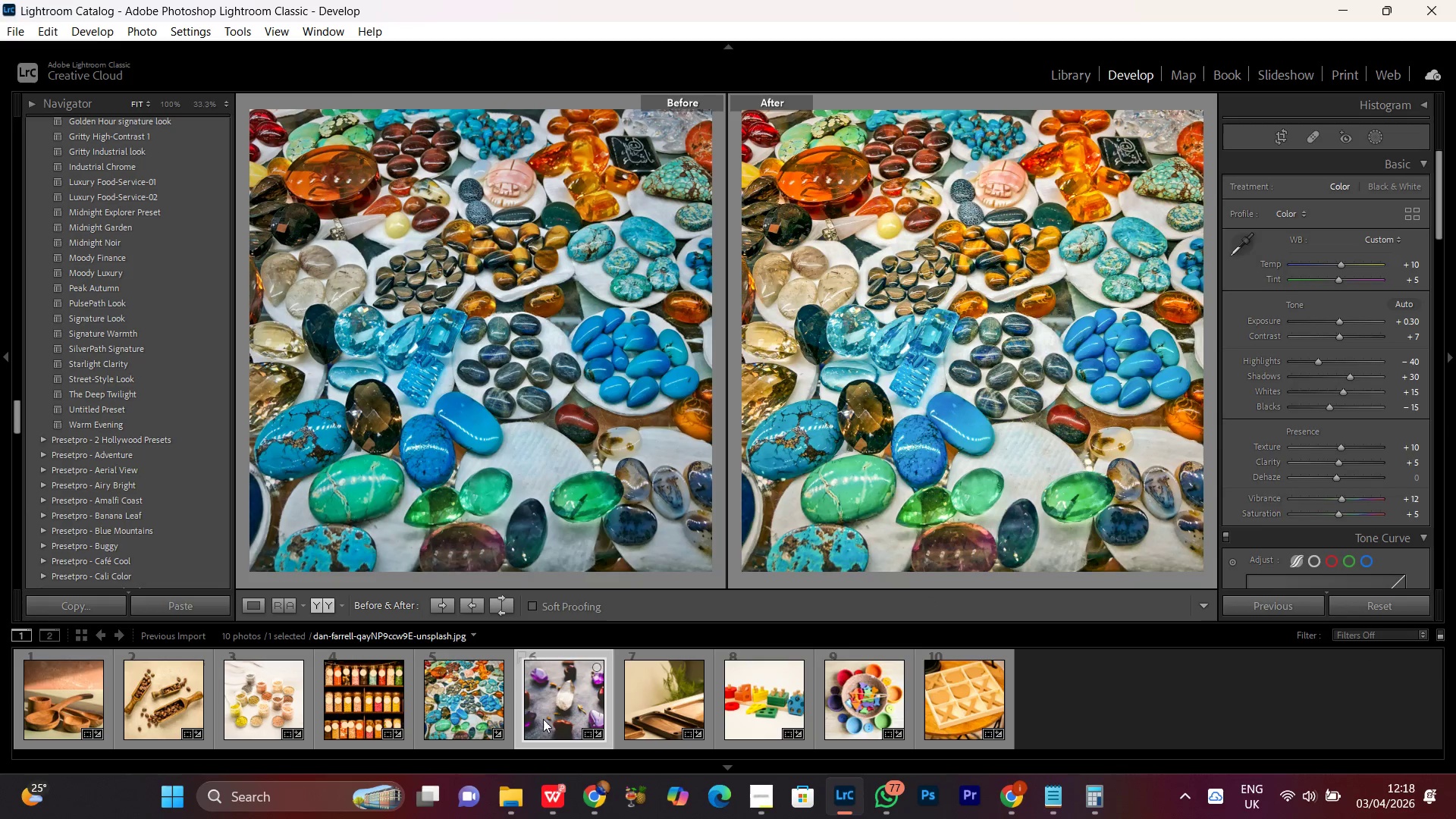 
triple_click([543, 719])
 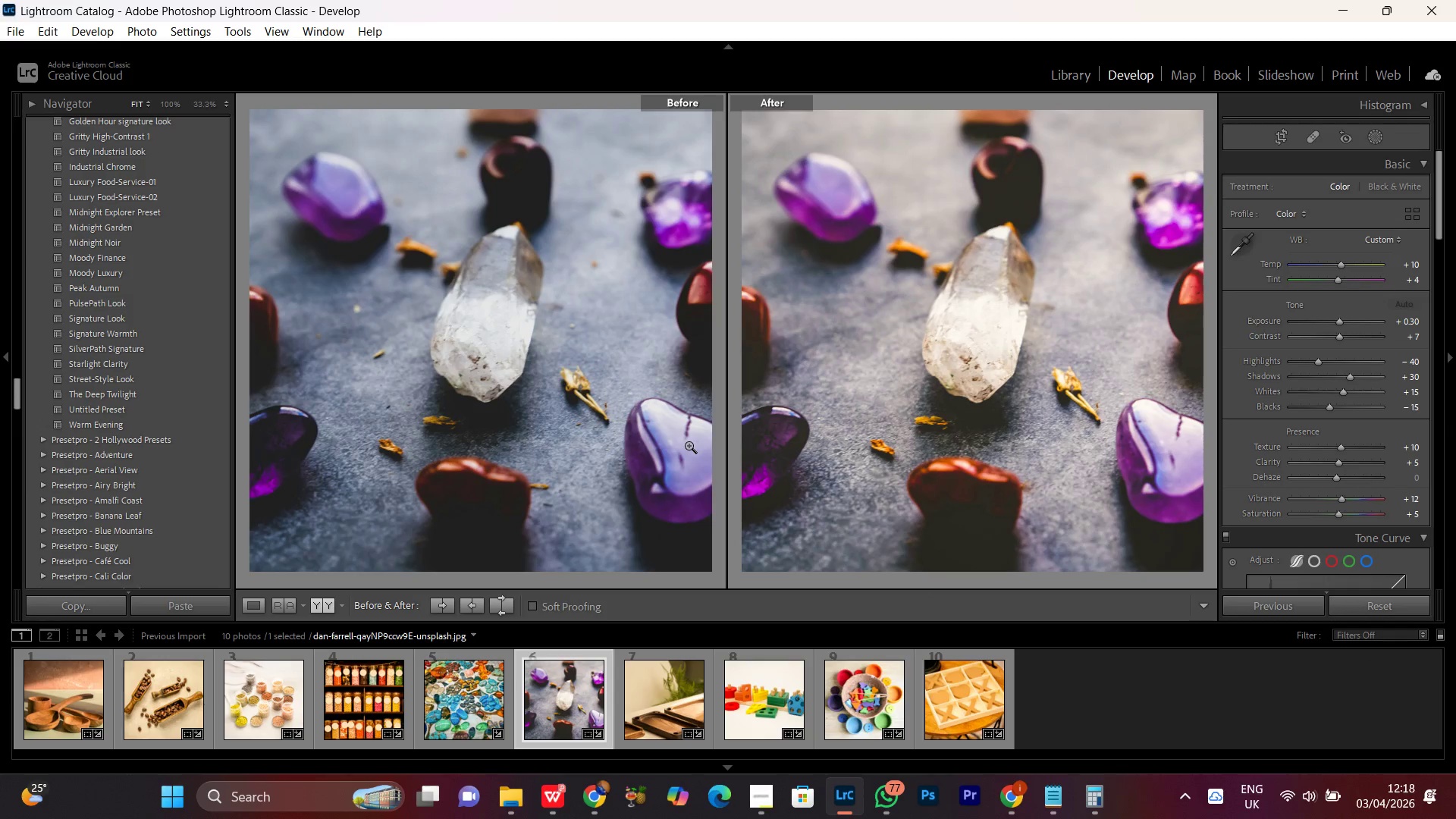 
key(PrintScreen)
 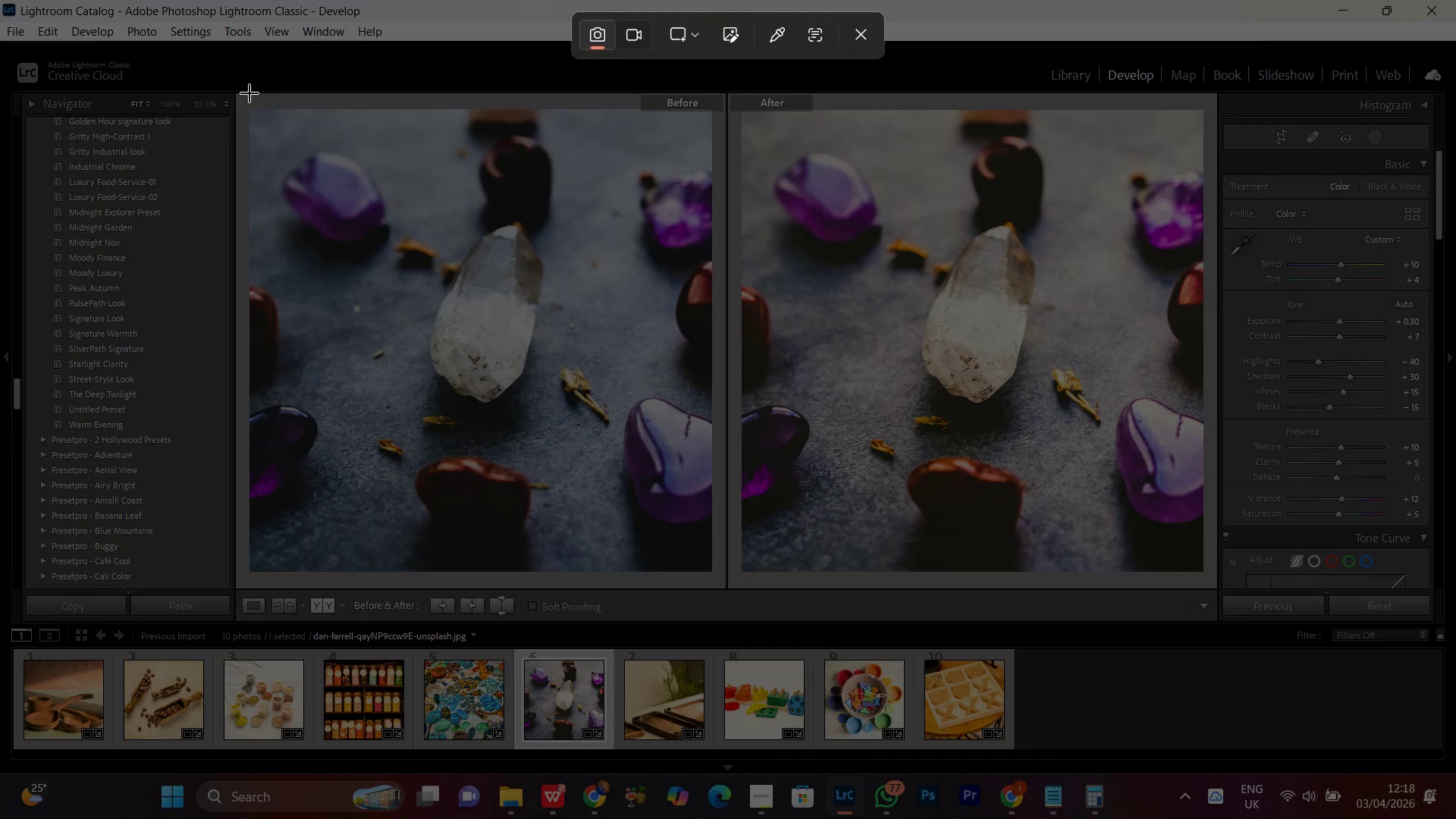 
wait(5.38)
 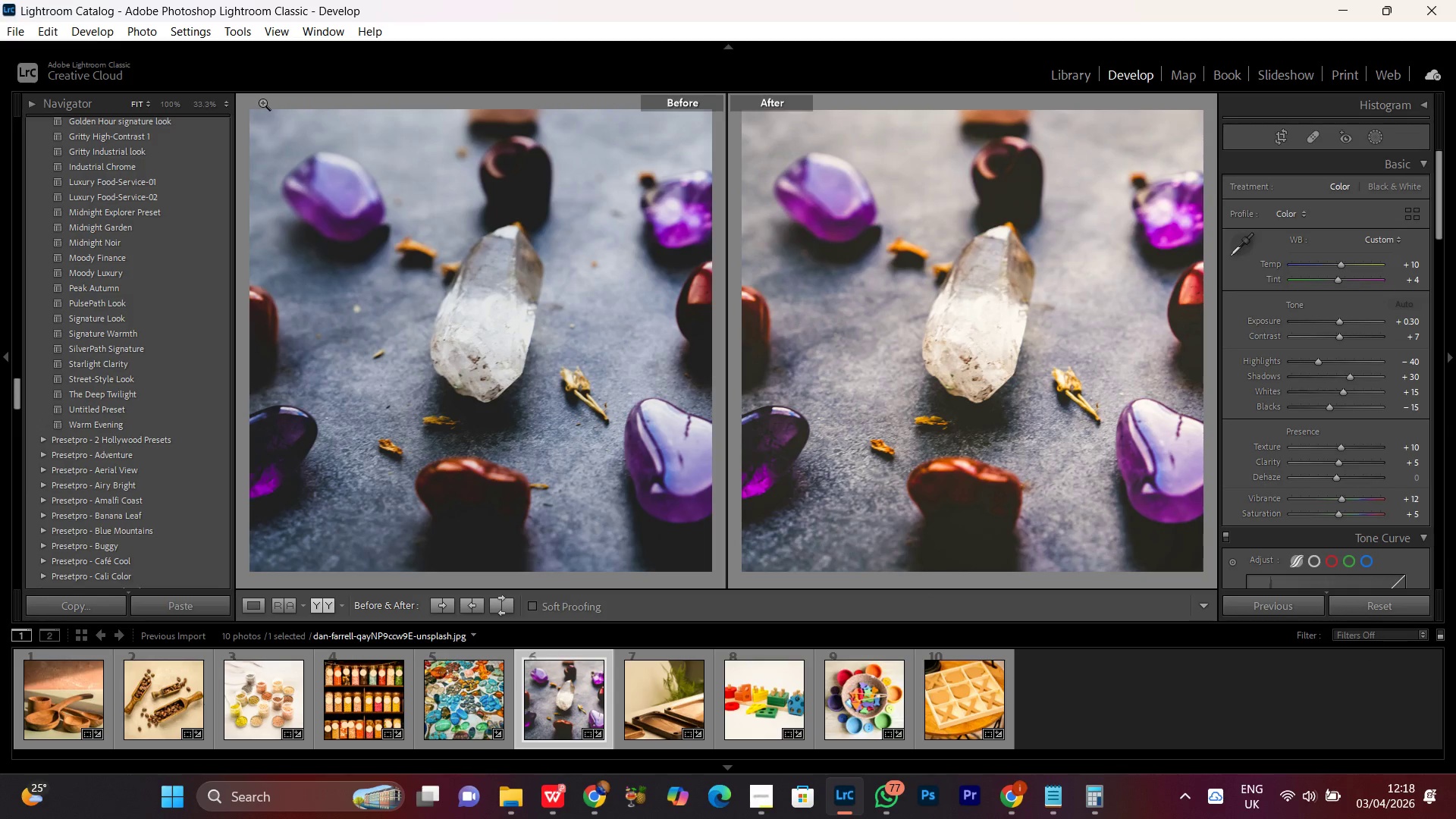 
left_click_drag(start_coordinate=[249, 93], to_coordinate=[1202, 570])
 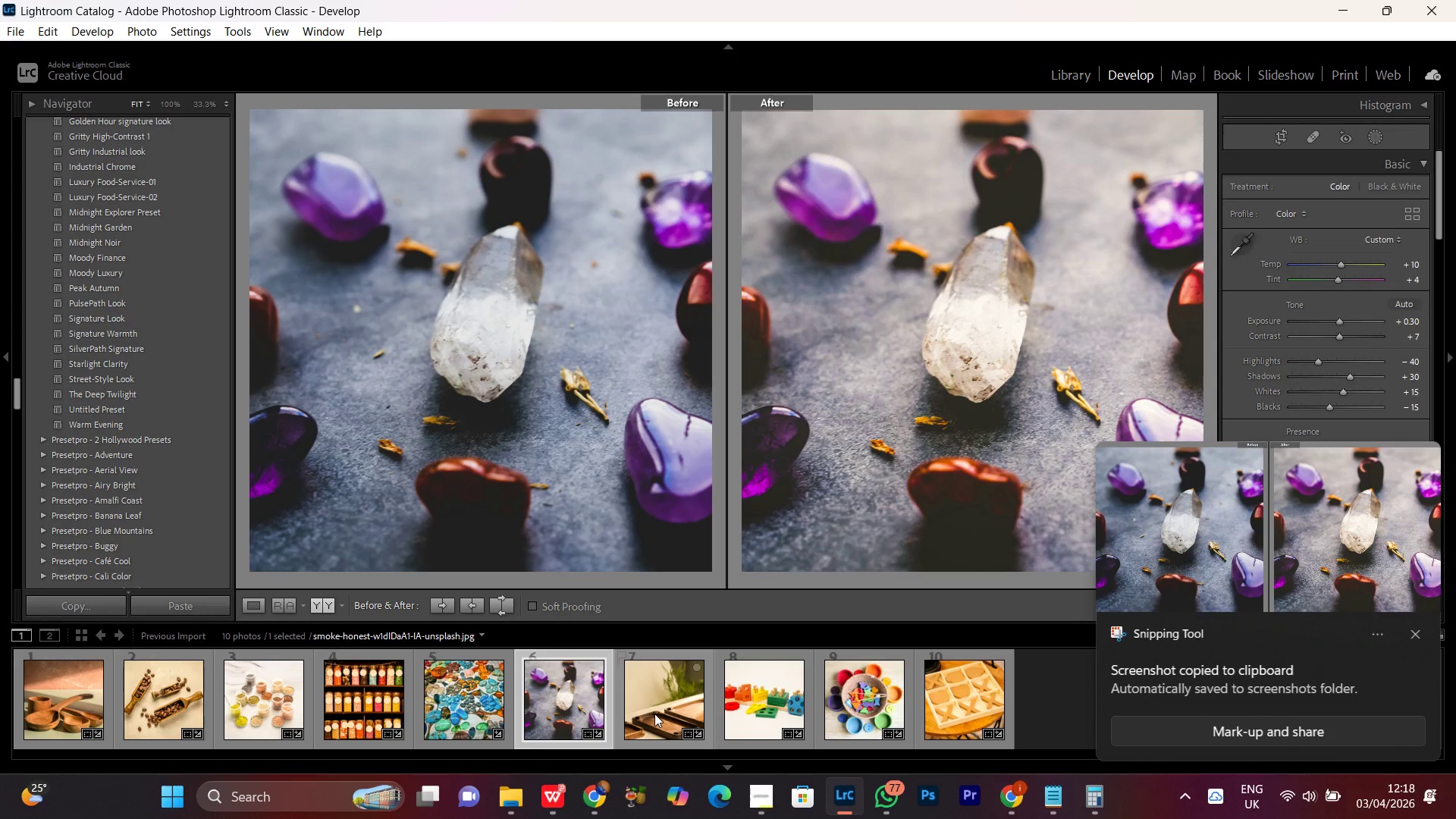 
double_click([654, 714])
 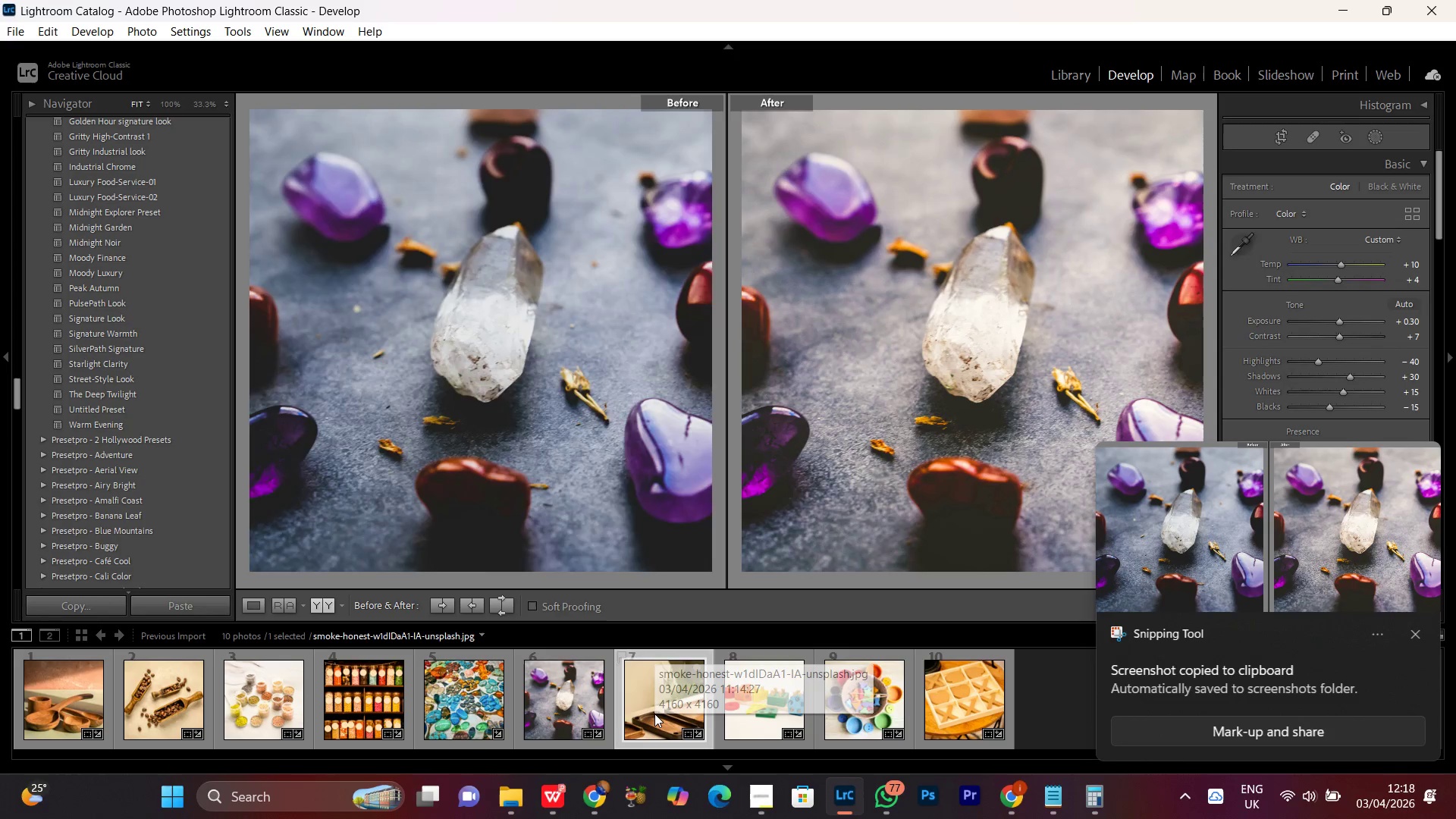 
triple_click([654, 714])
 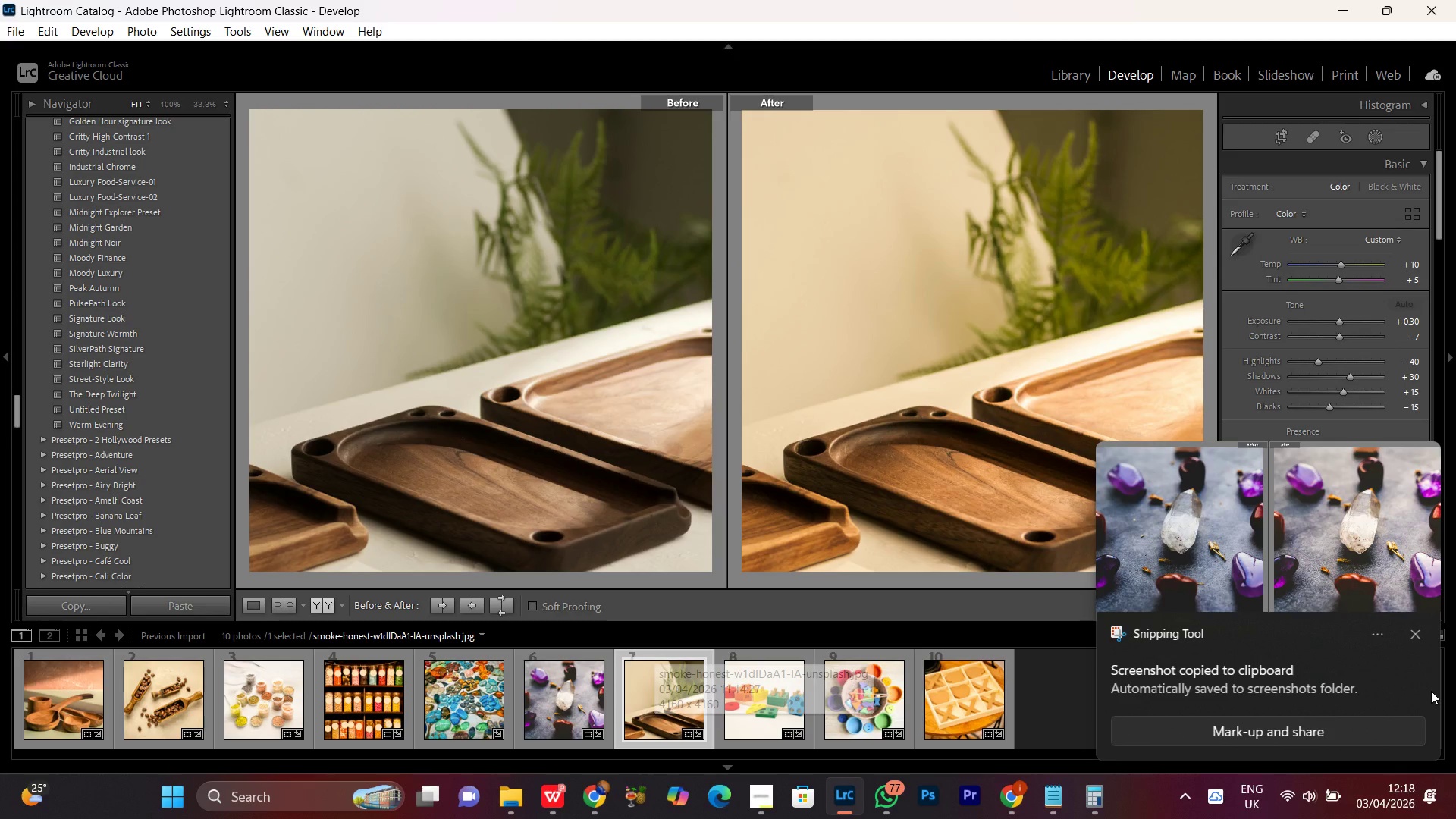 
left_click([1417, 632])
 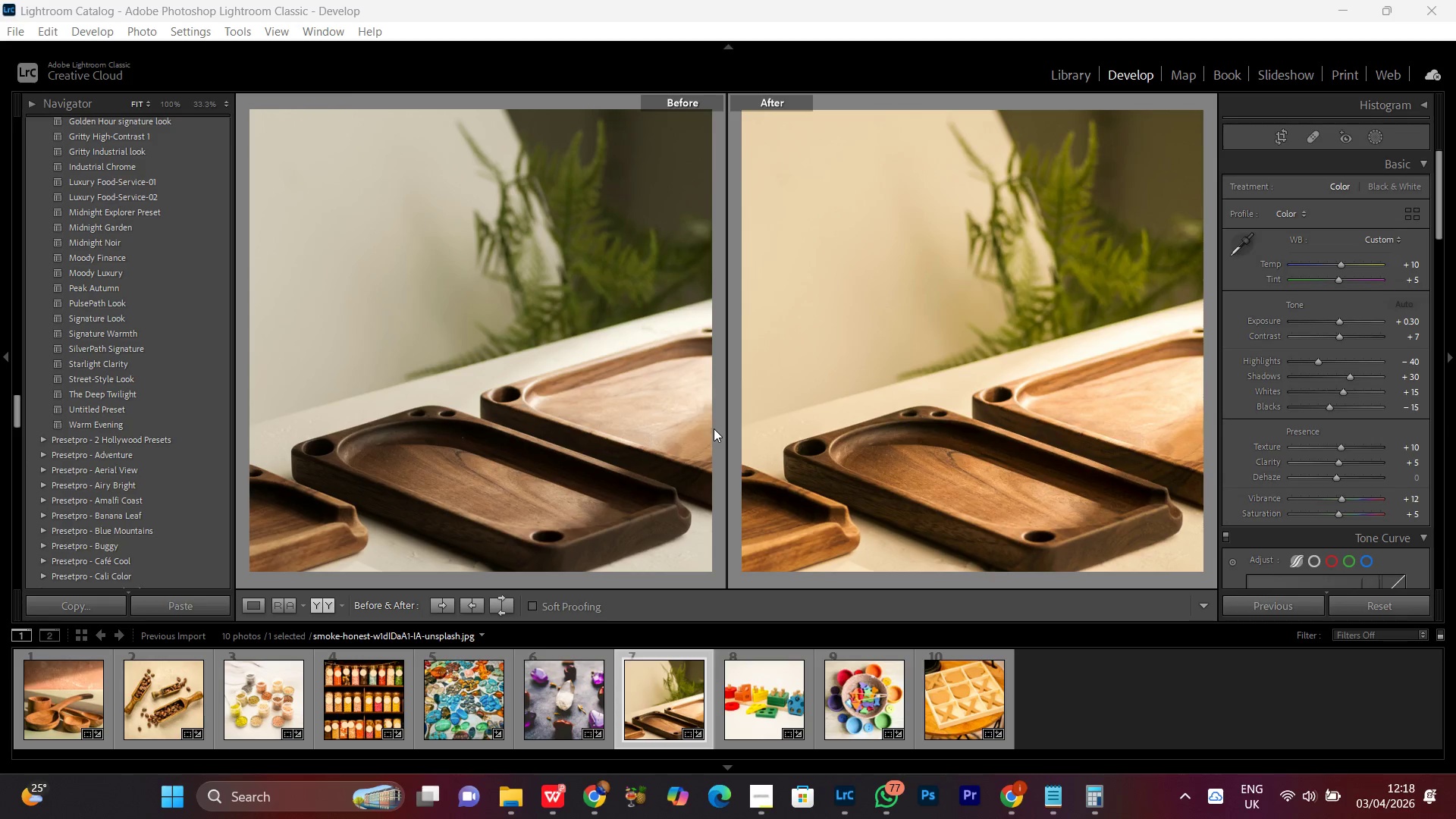 
key(PrintScreen)
 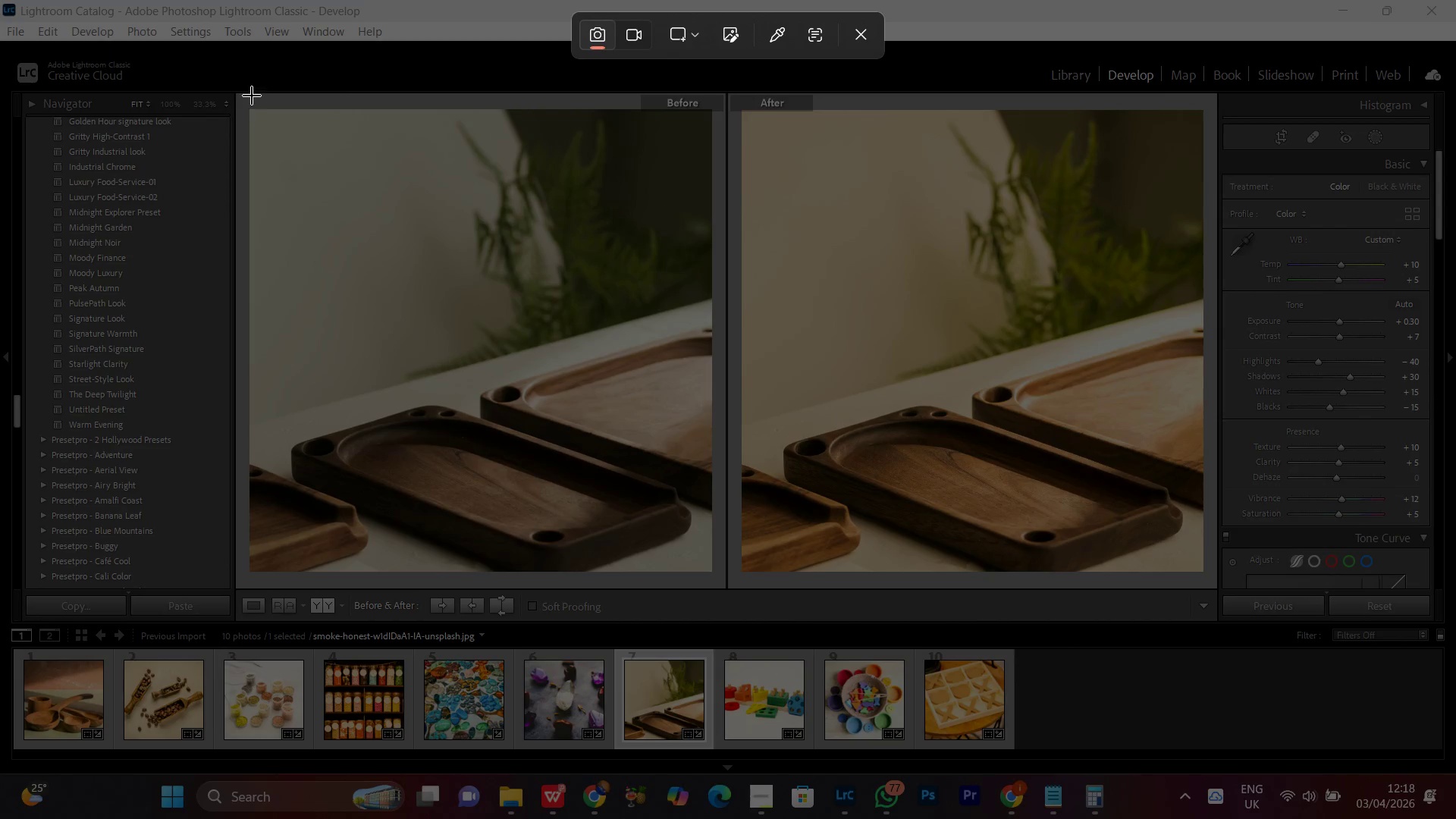 
left_click_drag(start_coordinate=[251, 93], to_coordinate=[1203, 573])
 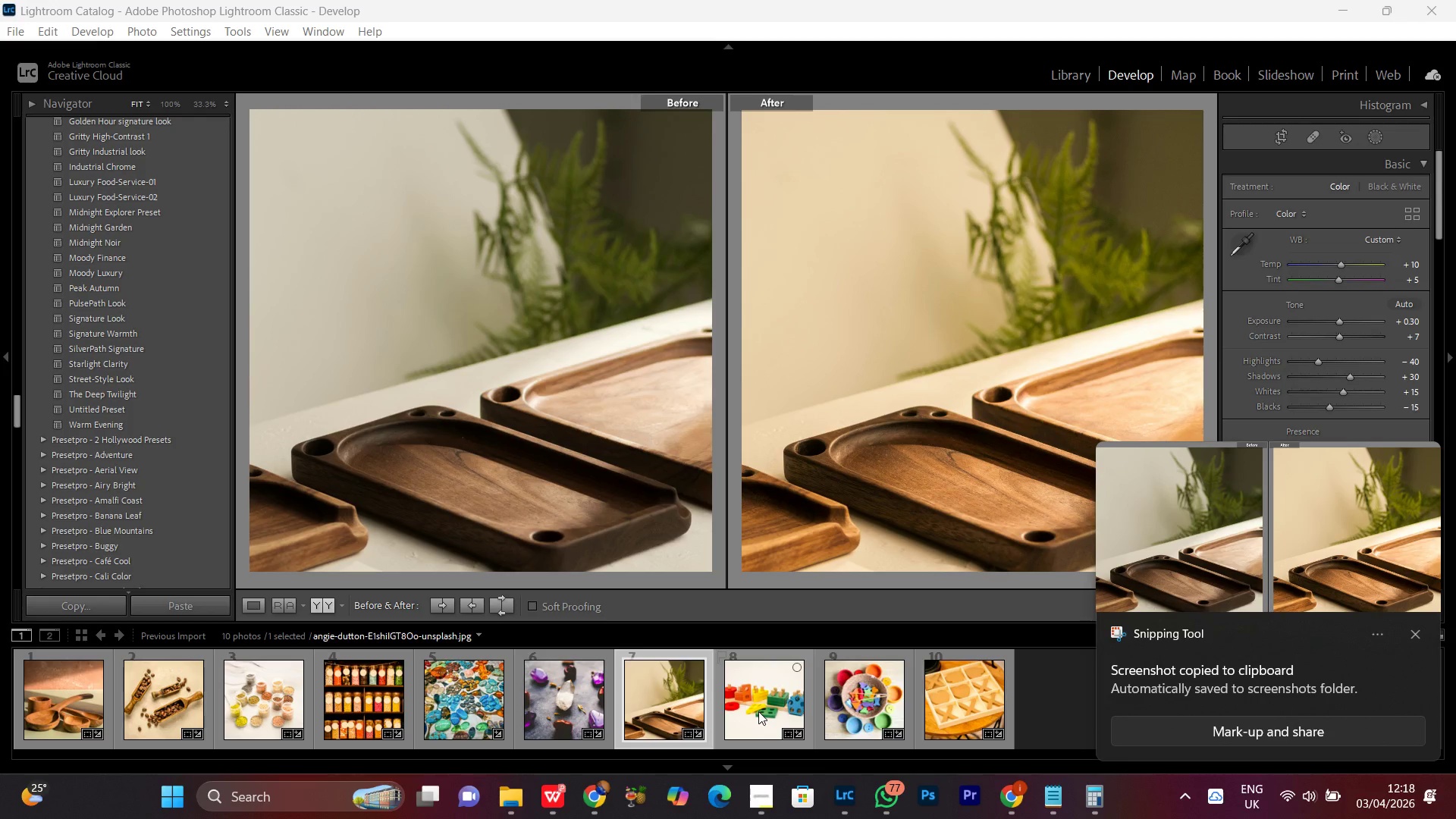 
double_click([758, 711])
 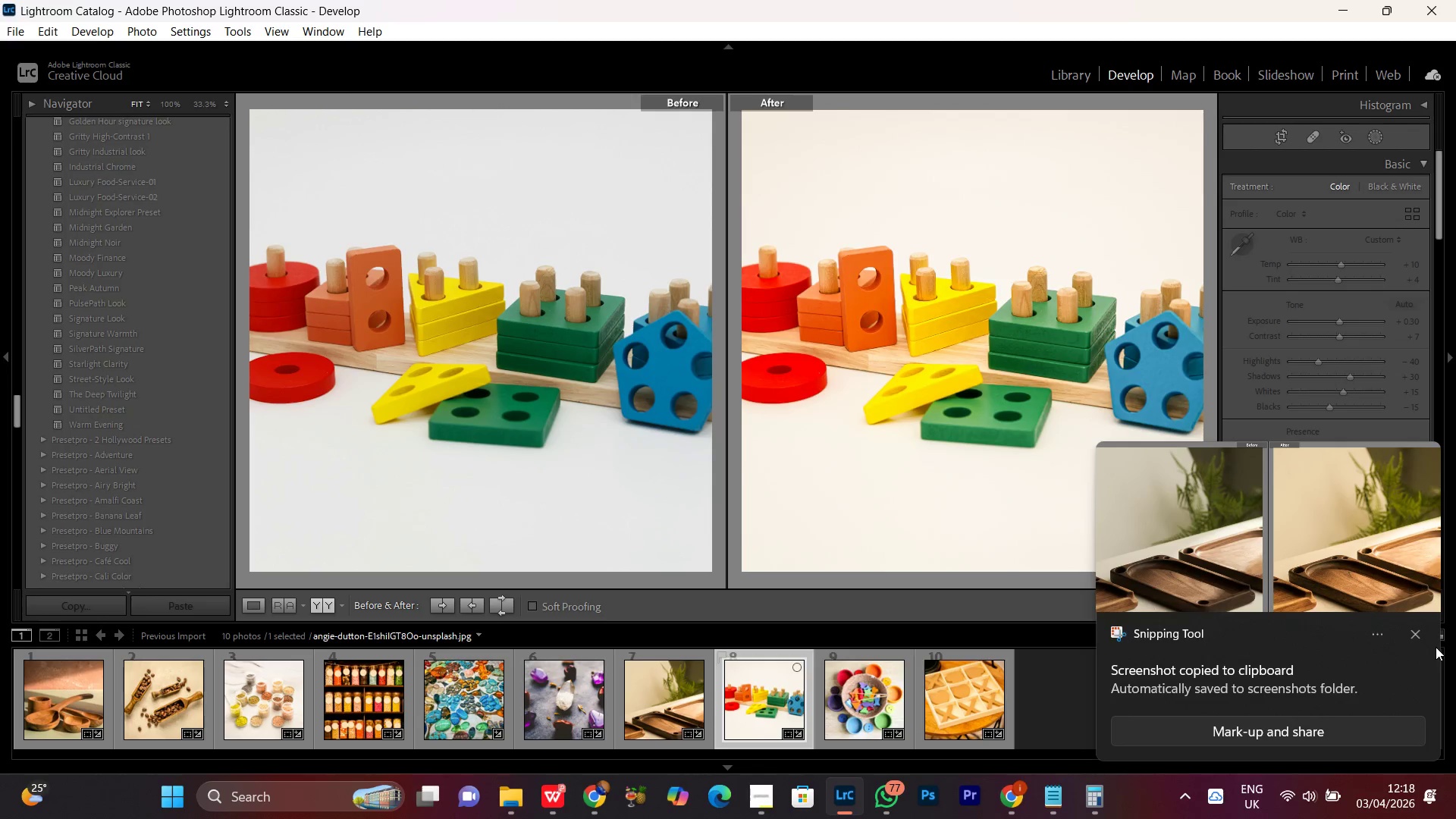 
left_click([1415, 634])
 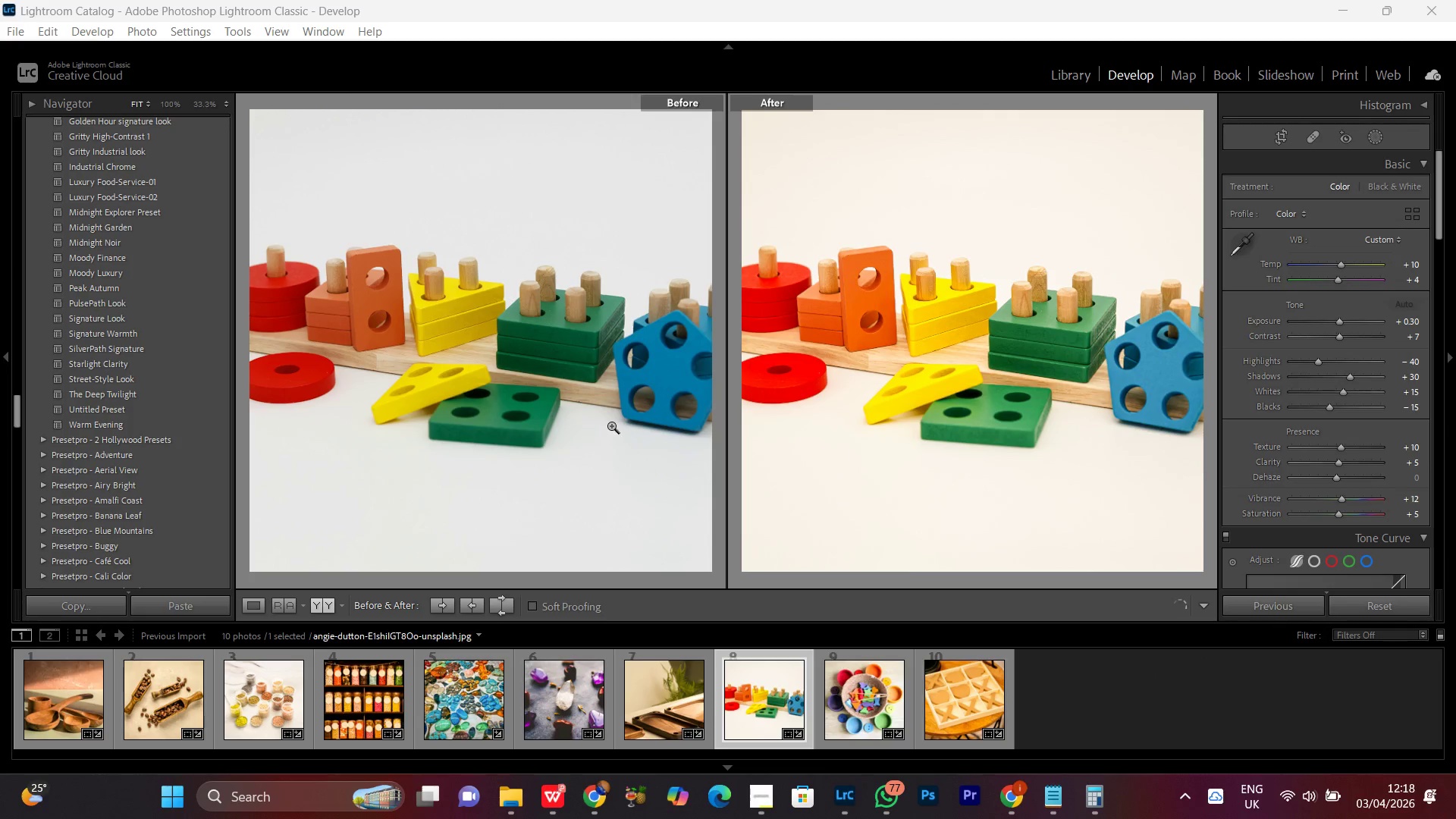 
key(PrintScreen)
 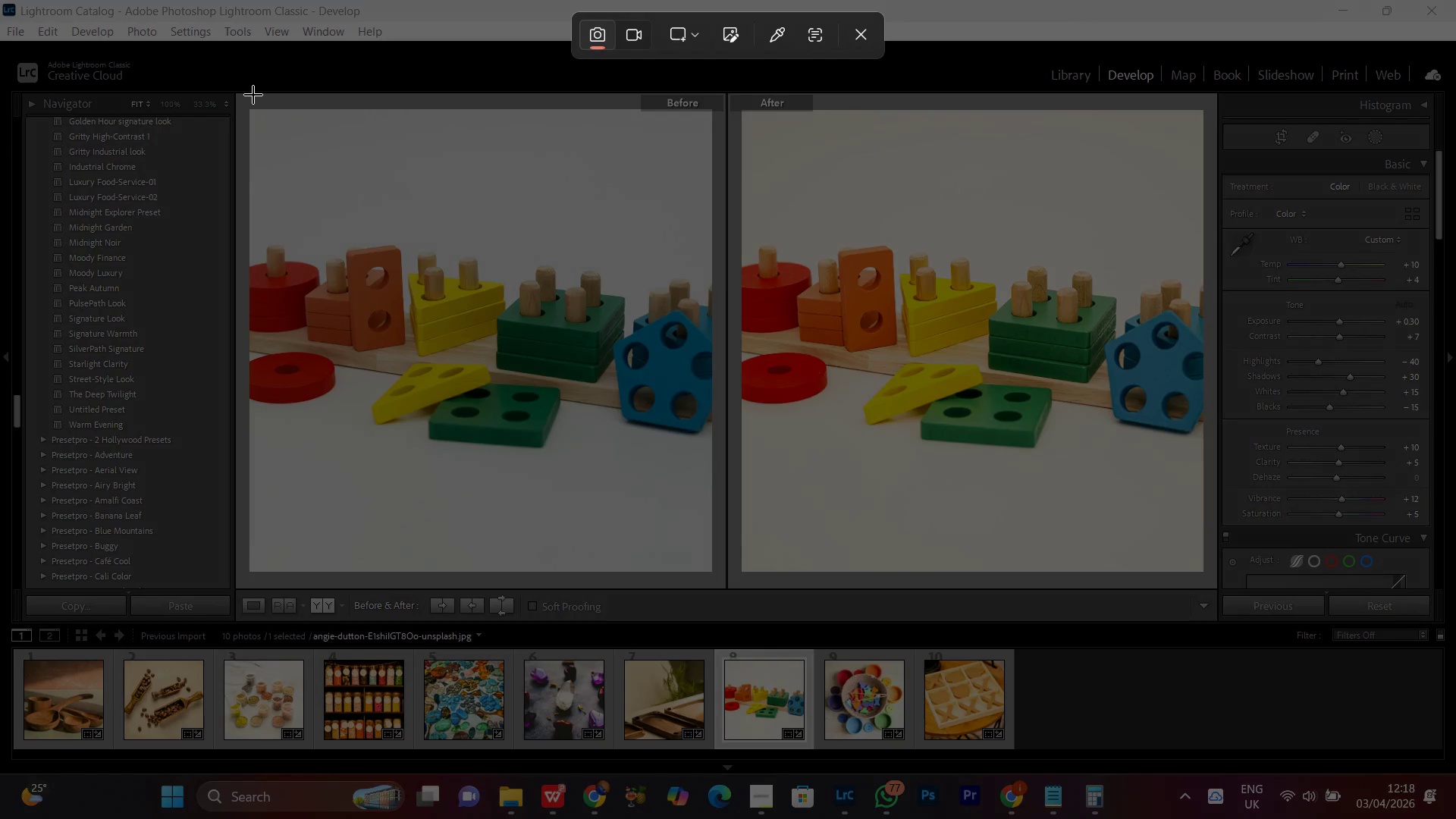 
wait(8.56)
 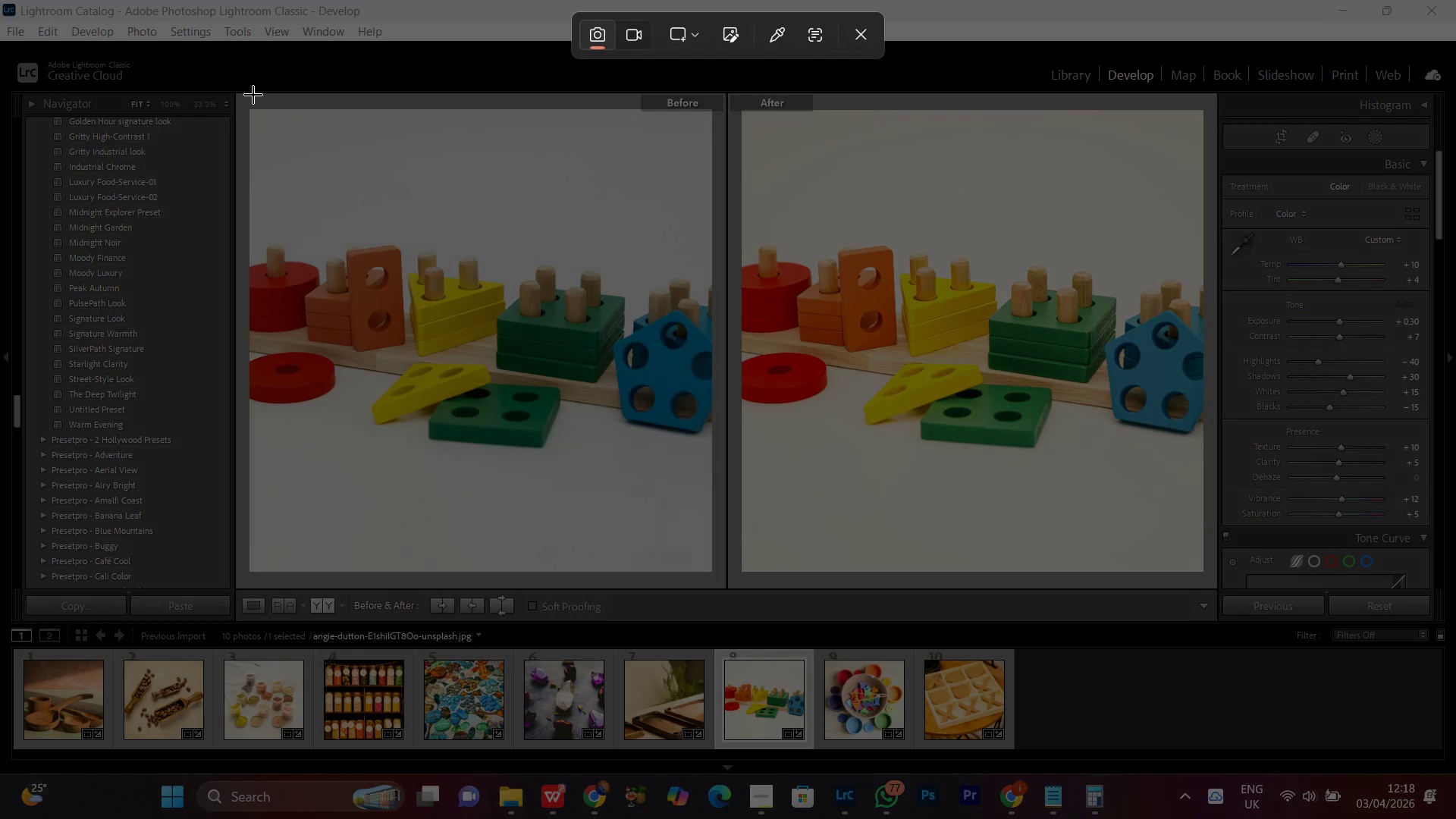 
left_click_drag(start_coordinate=[249, 93], to_coordinate=[1204, 570])
 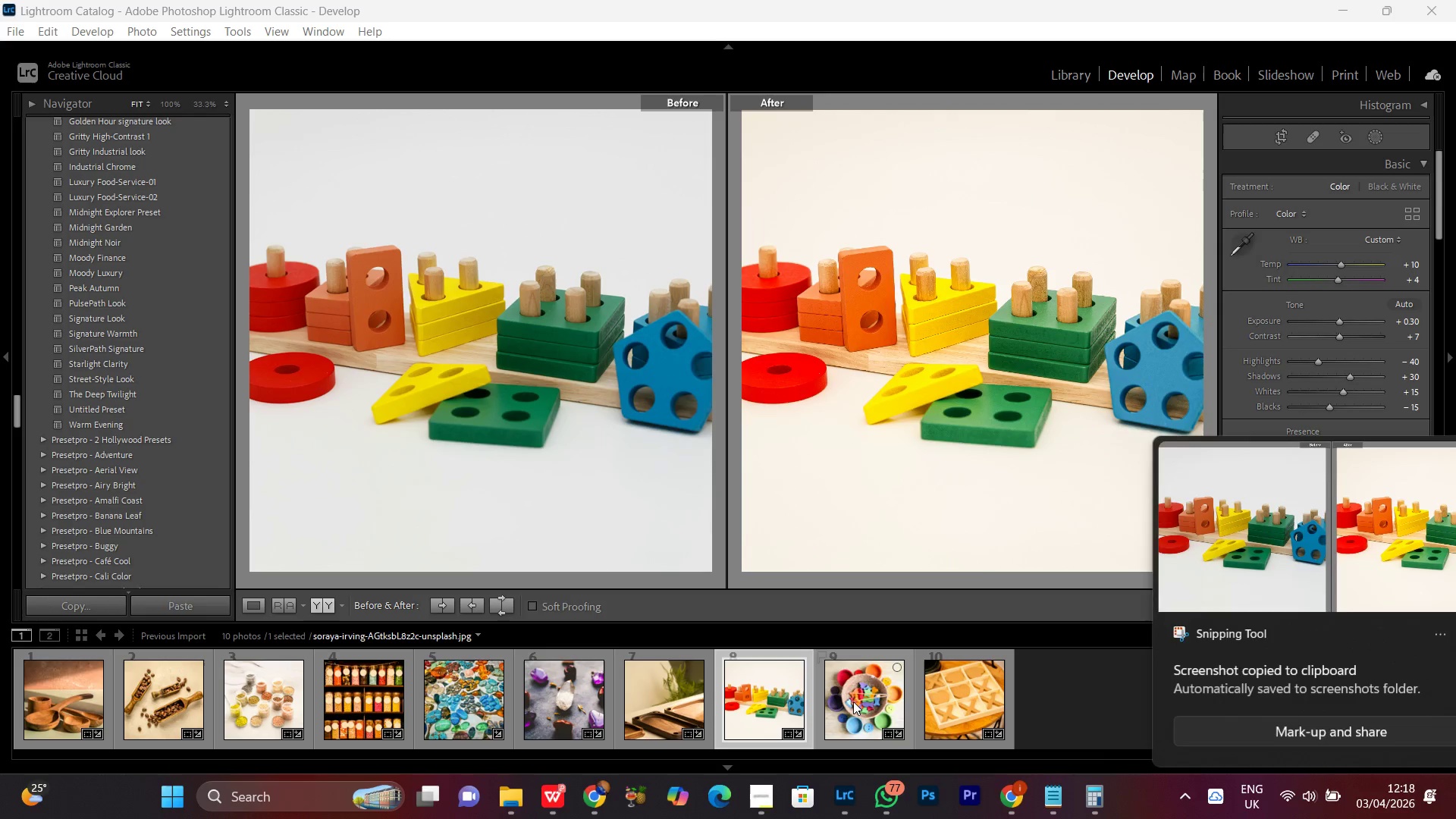 
double_click([853, 701])
 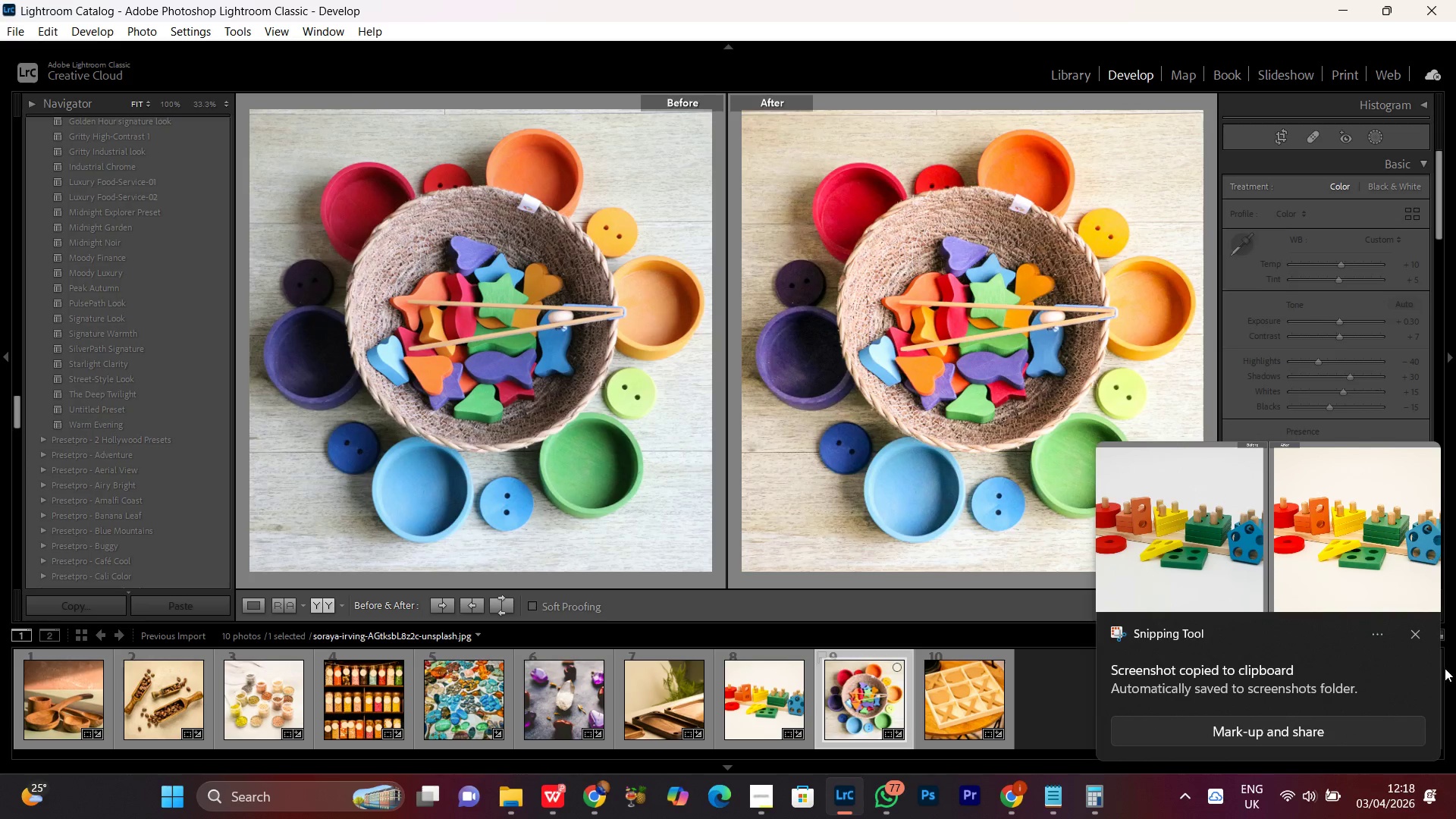 
left_click([1416, 629])
 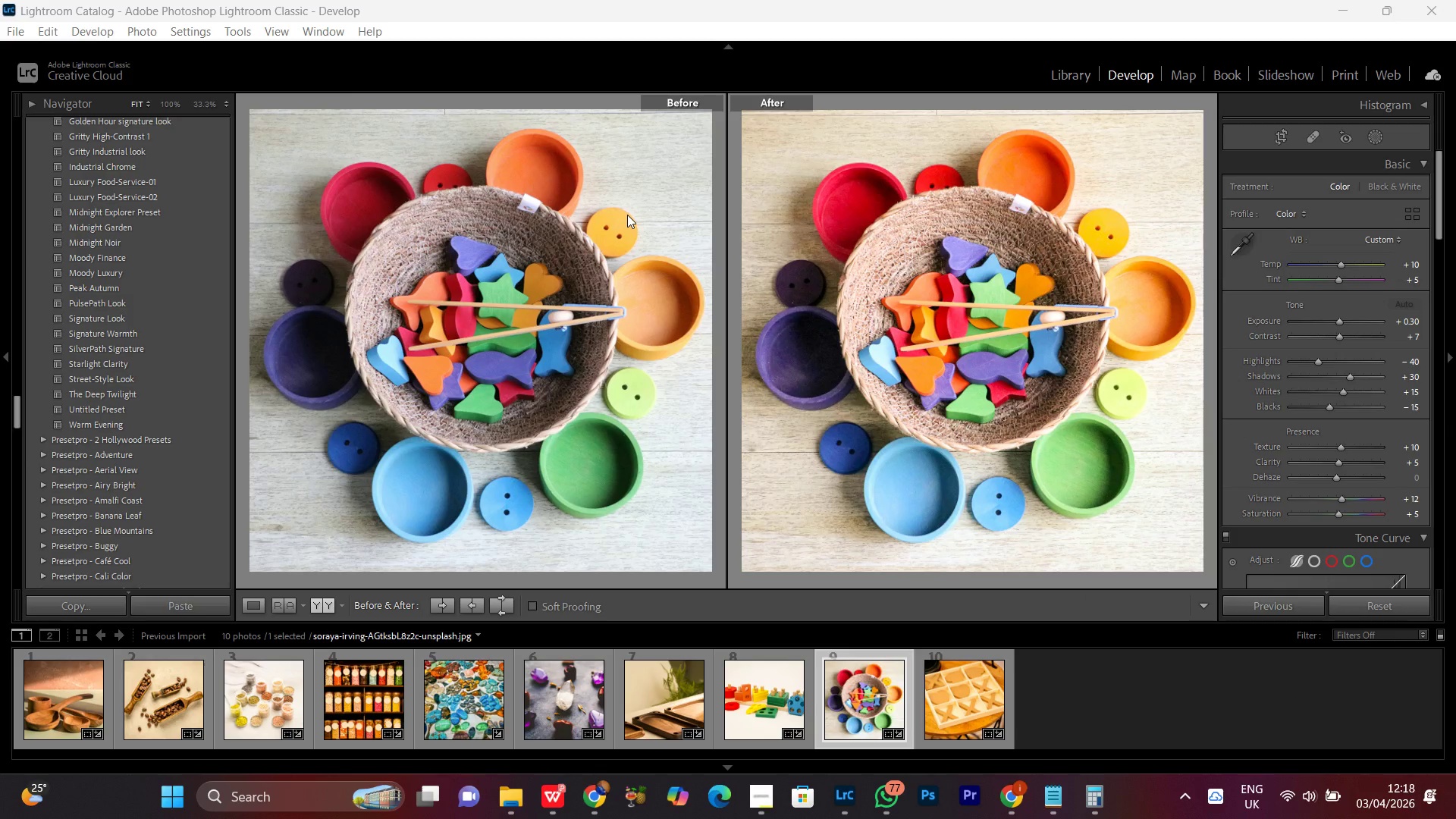 
key(PrintScreen)
 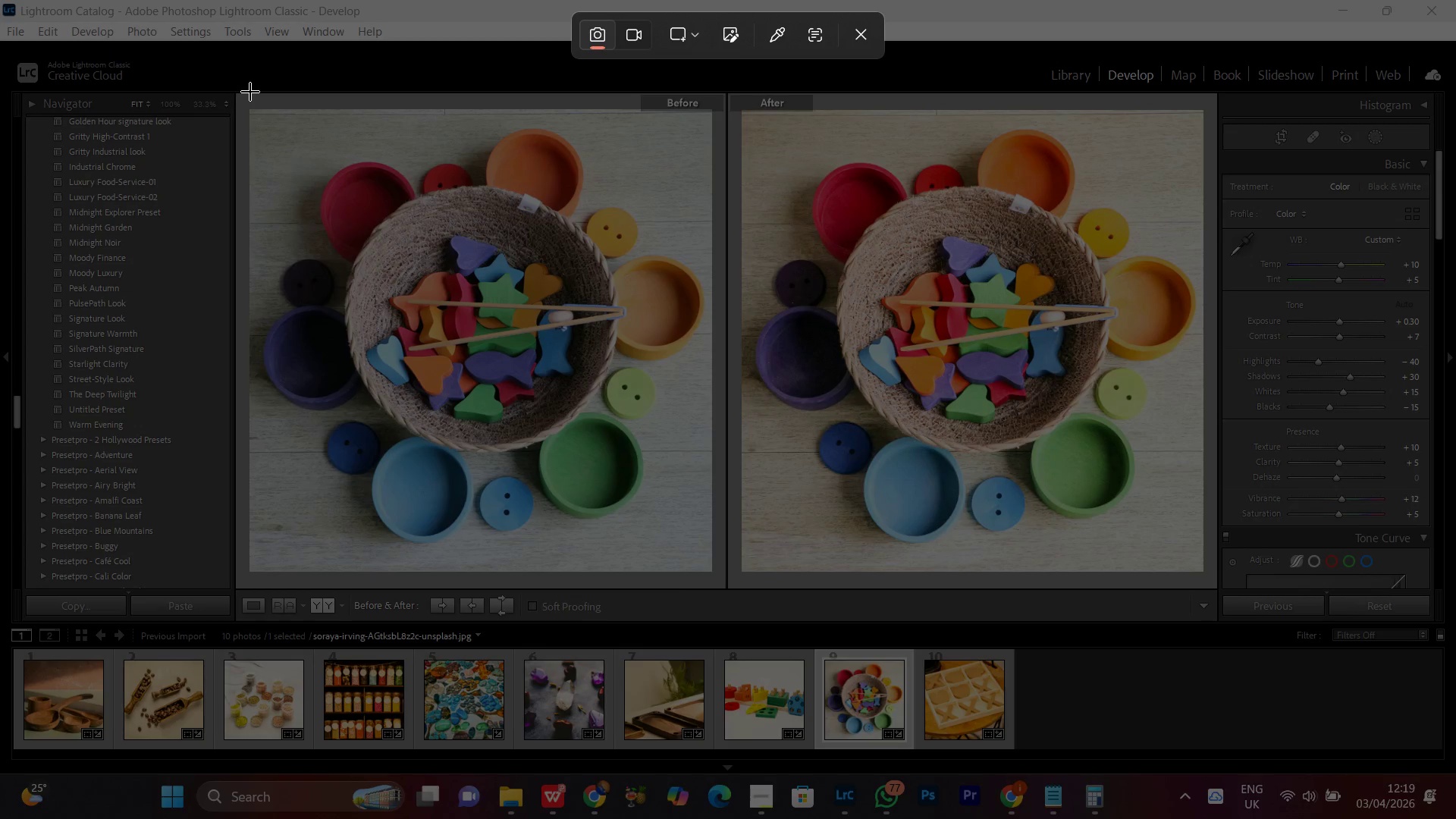 
wait(9.72)
 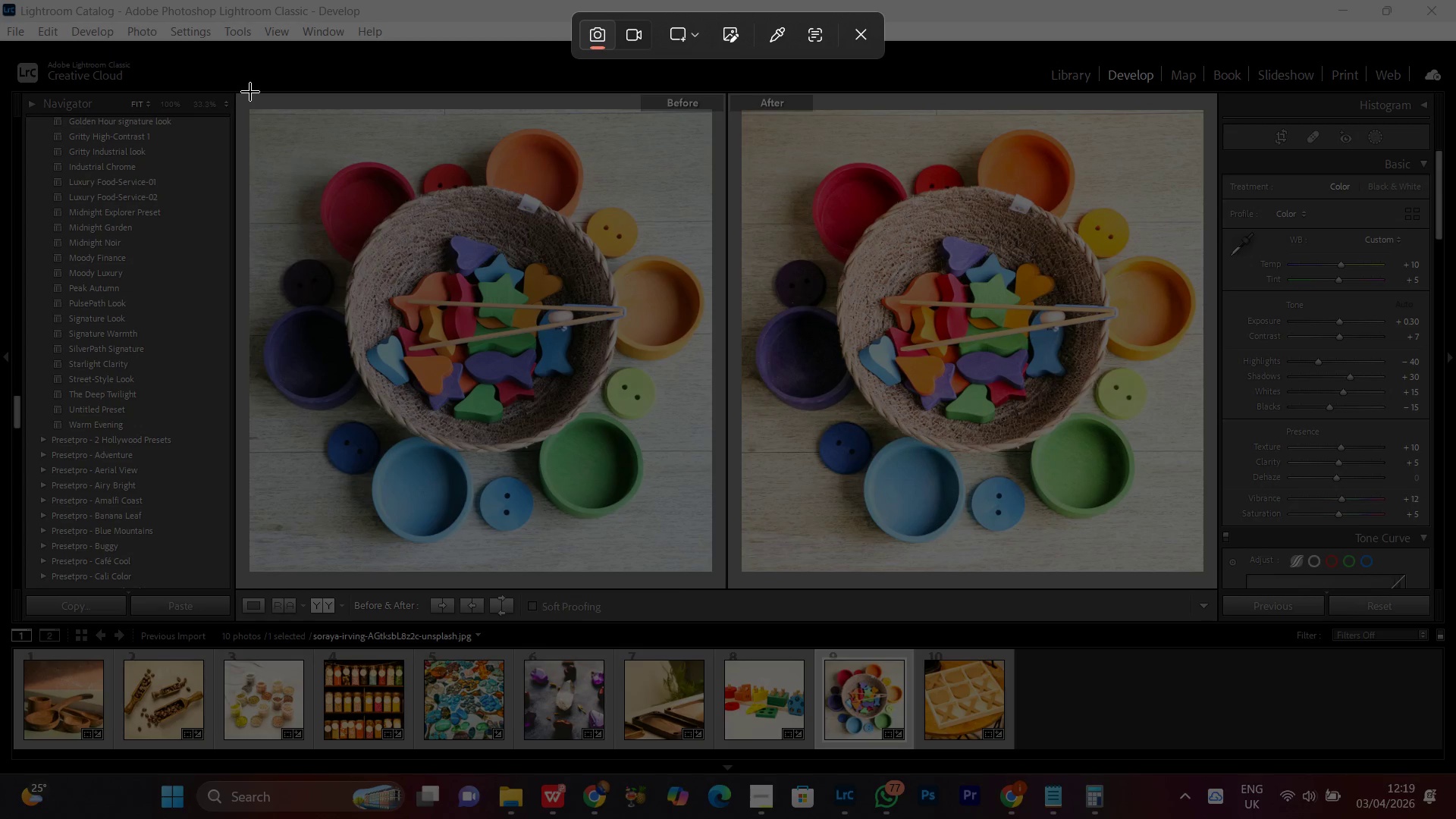 
left_click_drag(start_coordinate=[251, 94], to_coordinate=[1204, 573])
 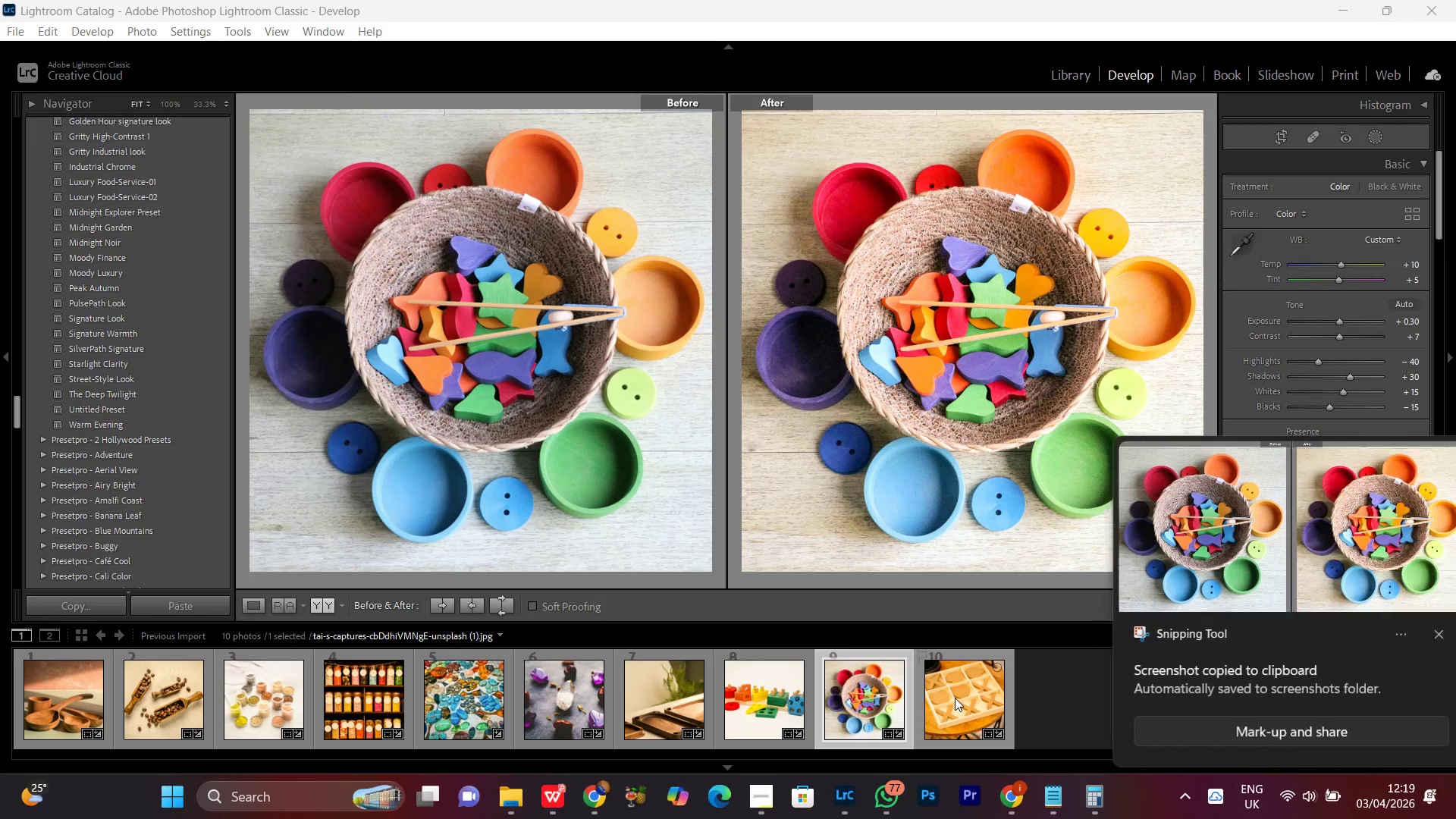 
double_click([955, 698])
 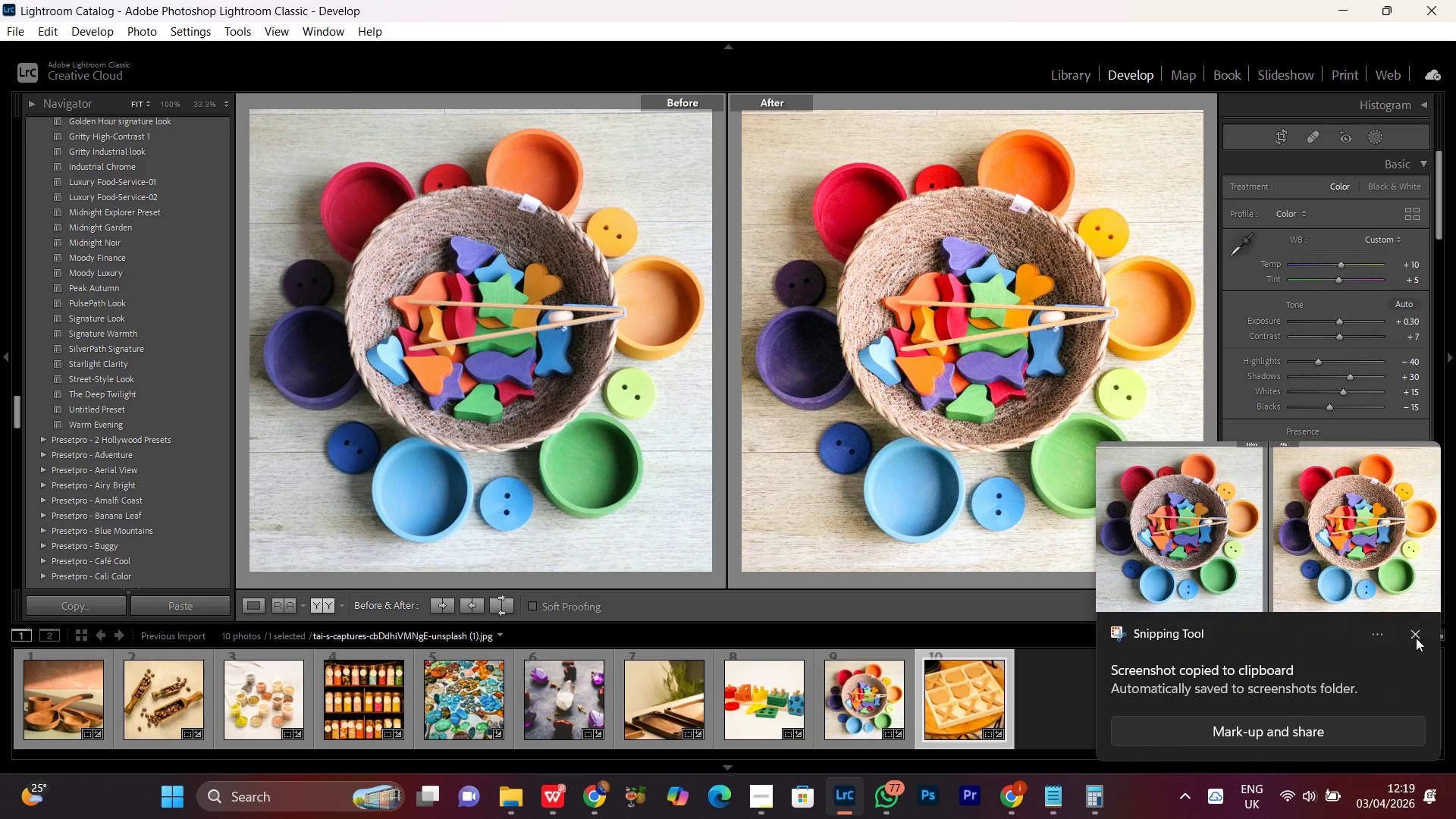 
left_click([1412, 640])
 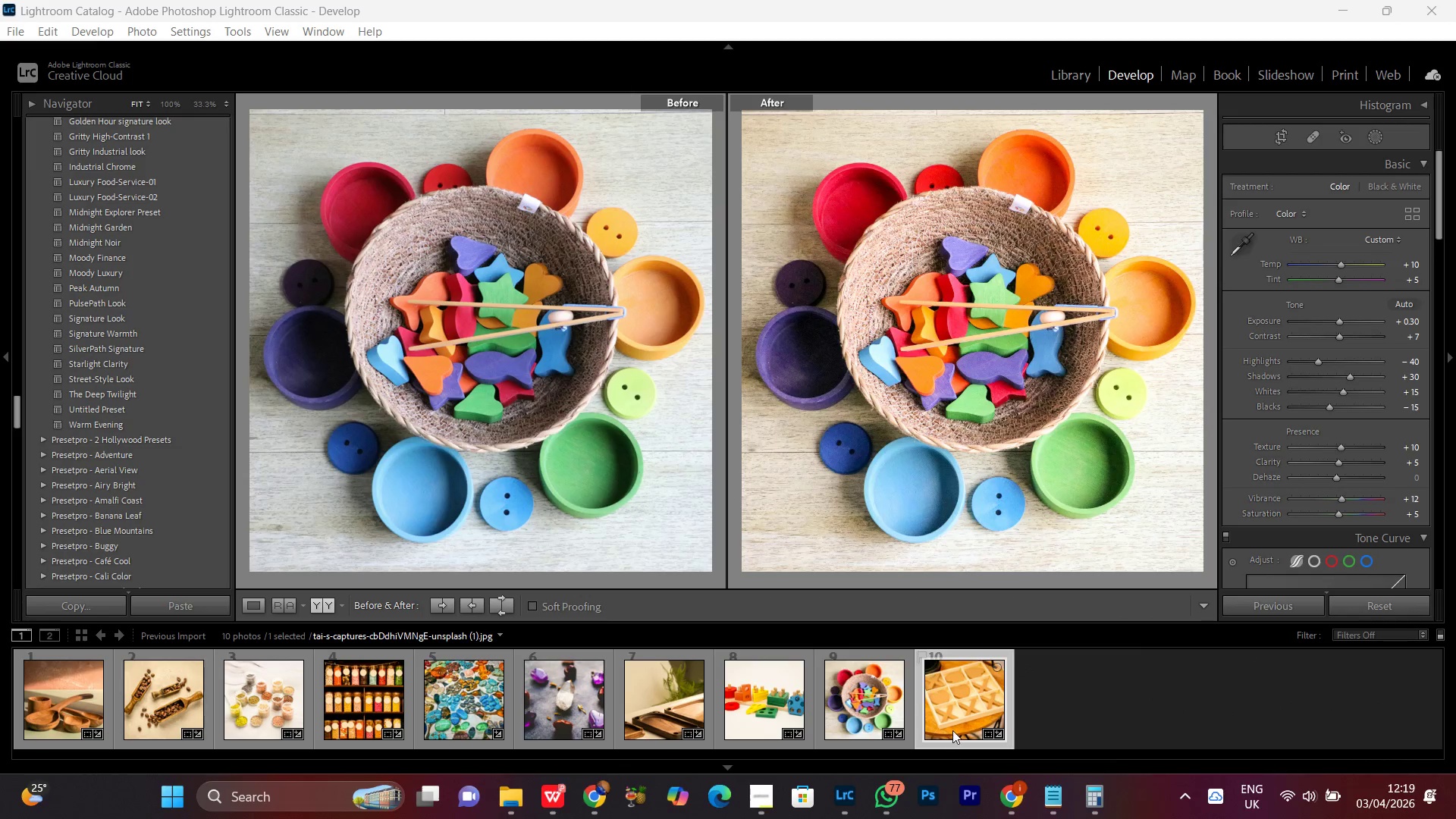 
double_click([952, 708])
 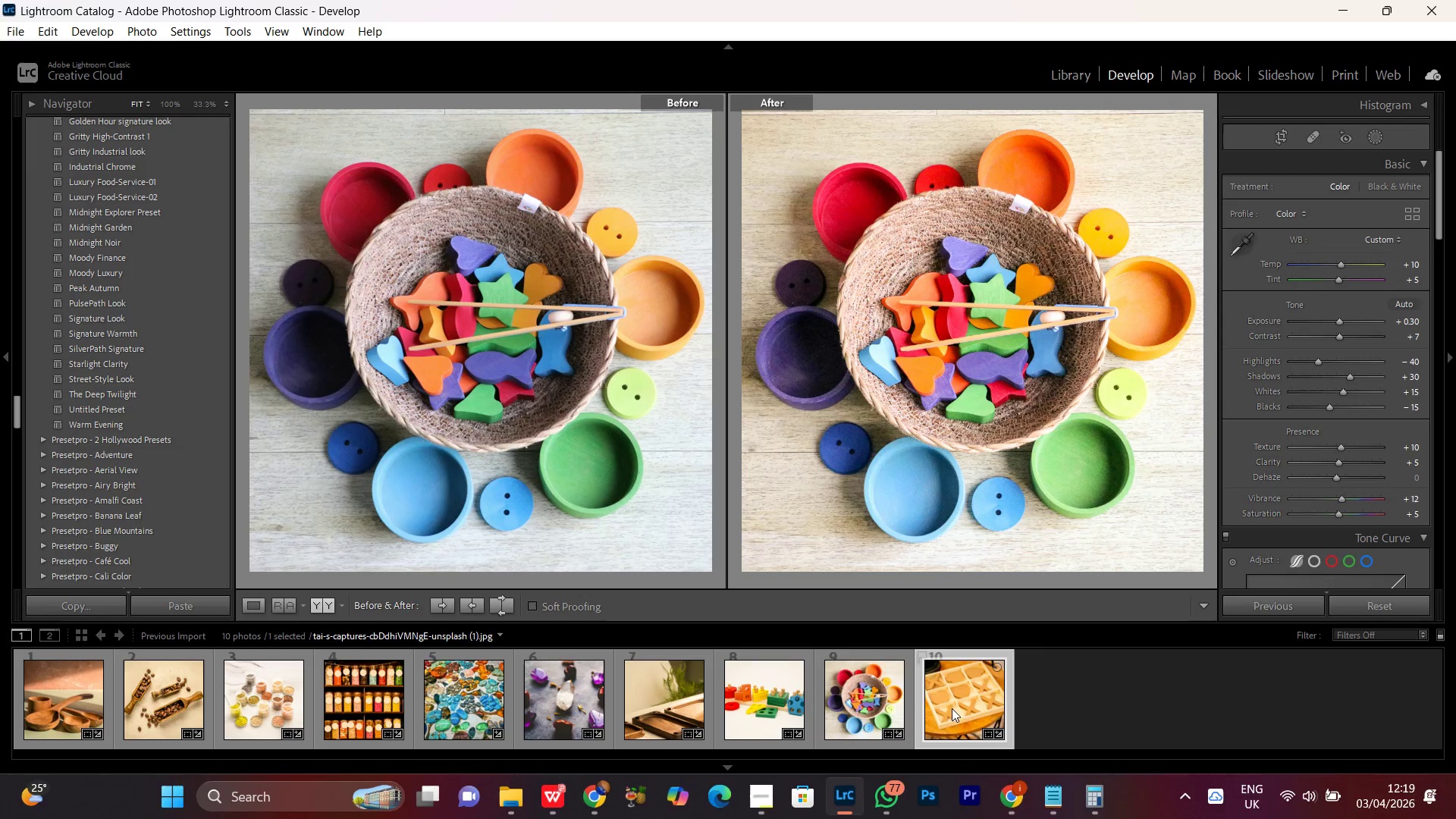 
mouse_move([950, 683])
 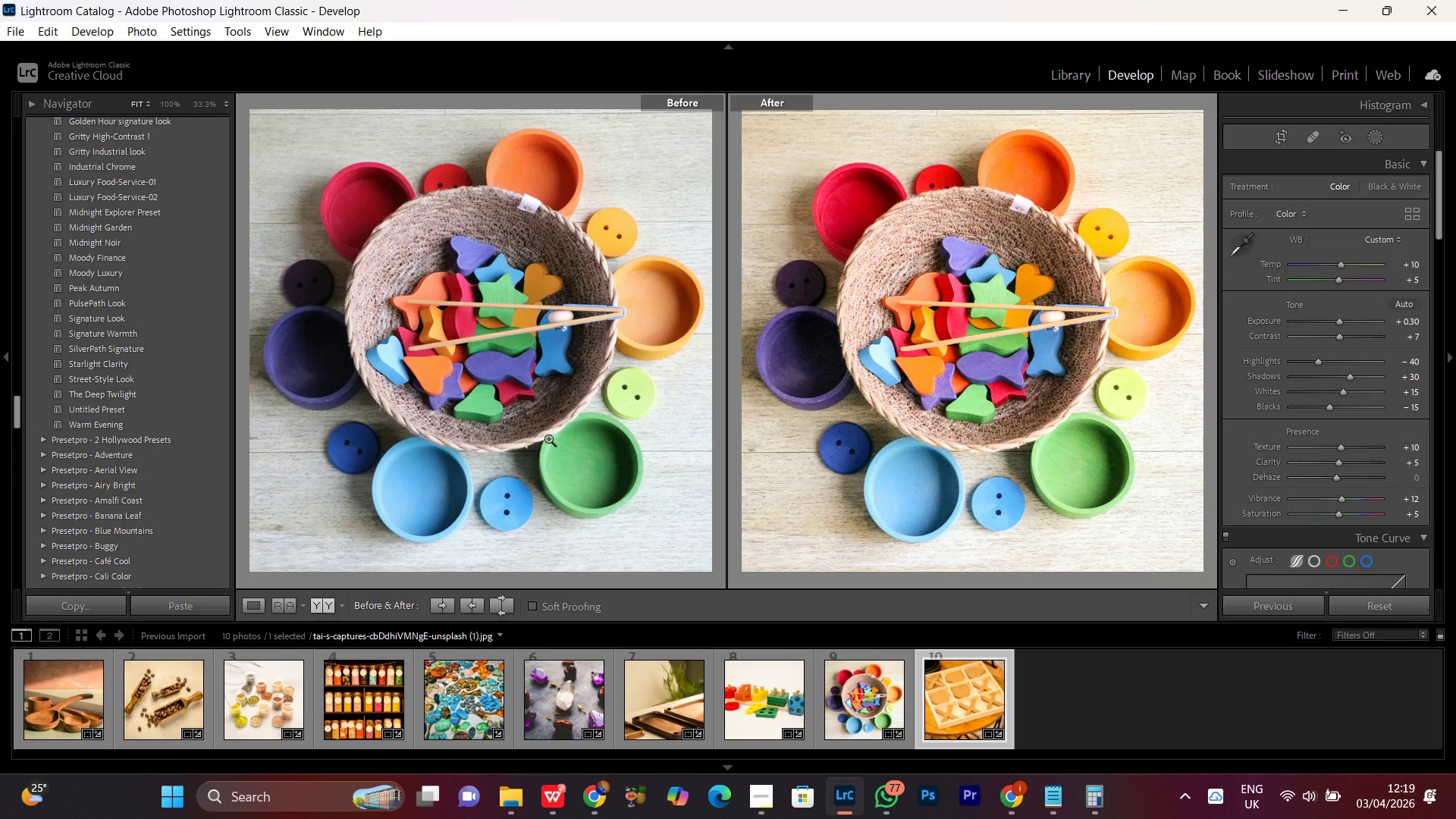 
double_click([535, 346])